 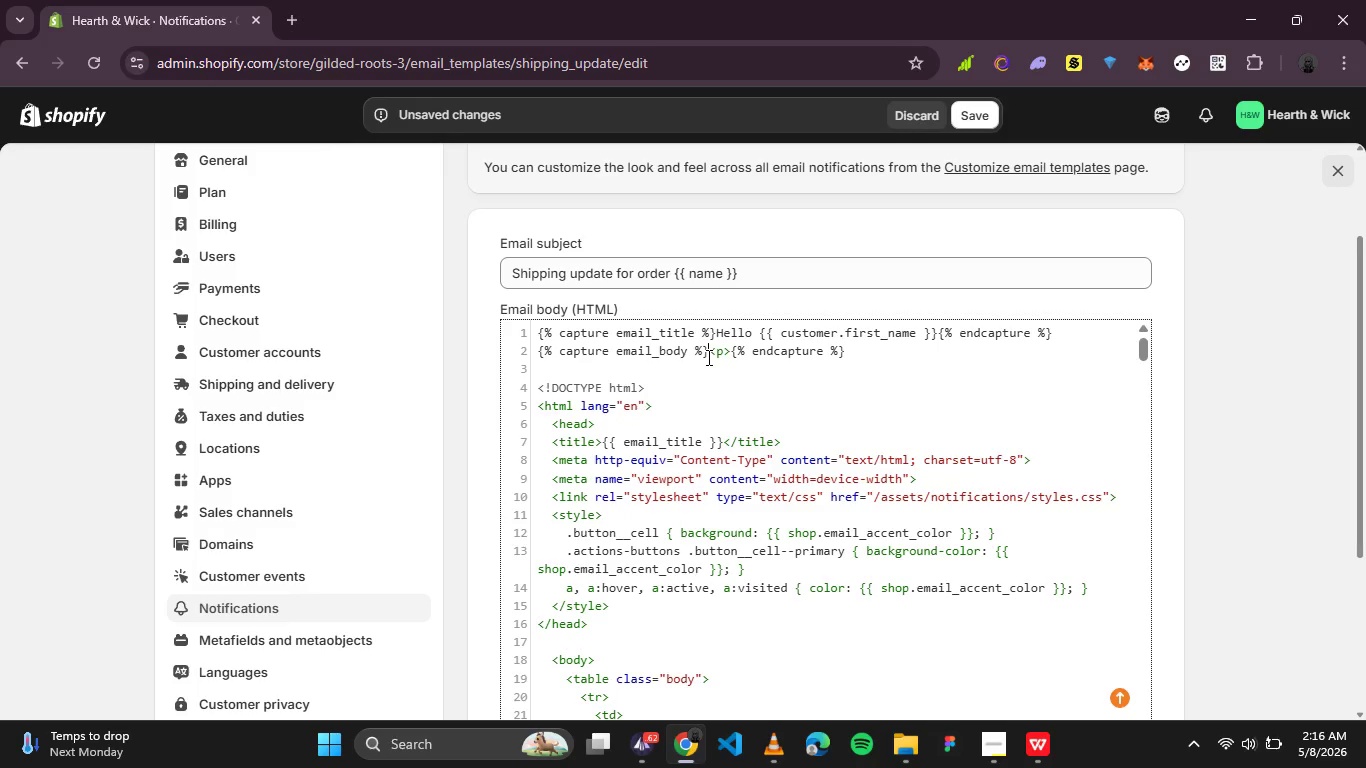 
key(Enter)
 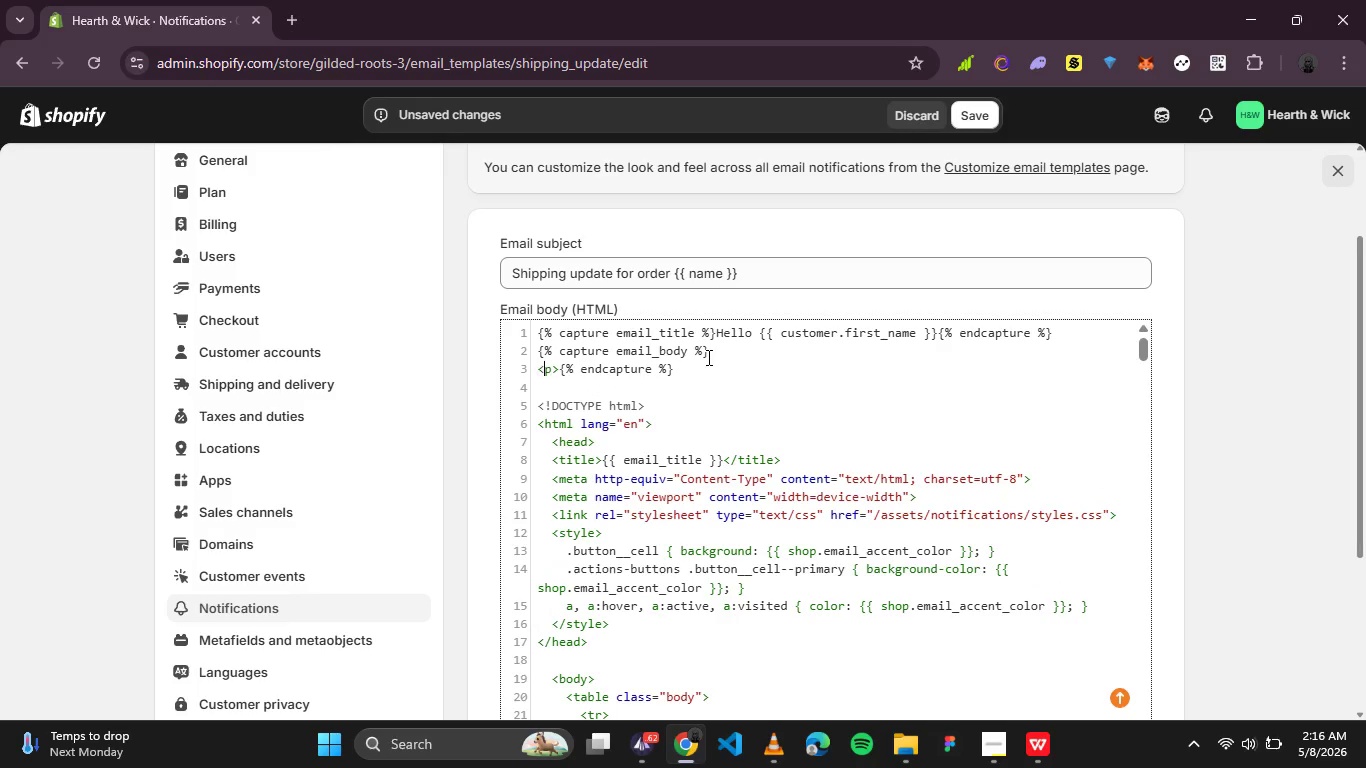 
key(ArrowRight)
 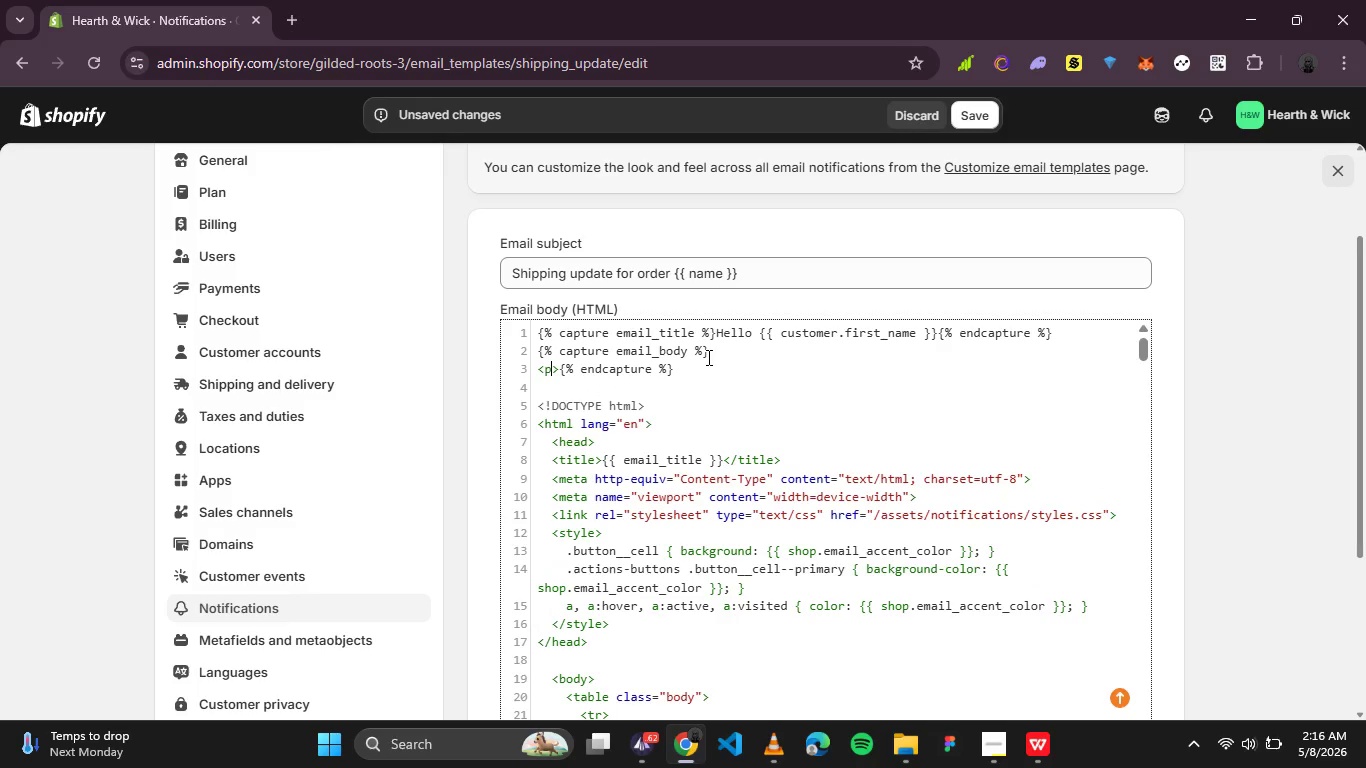 
key(ArrowRight)
 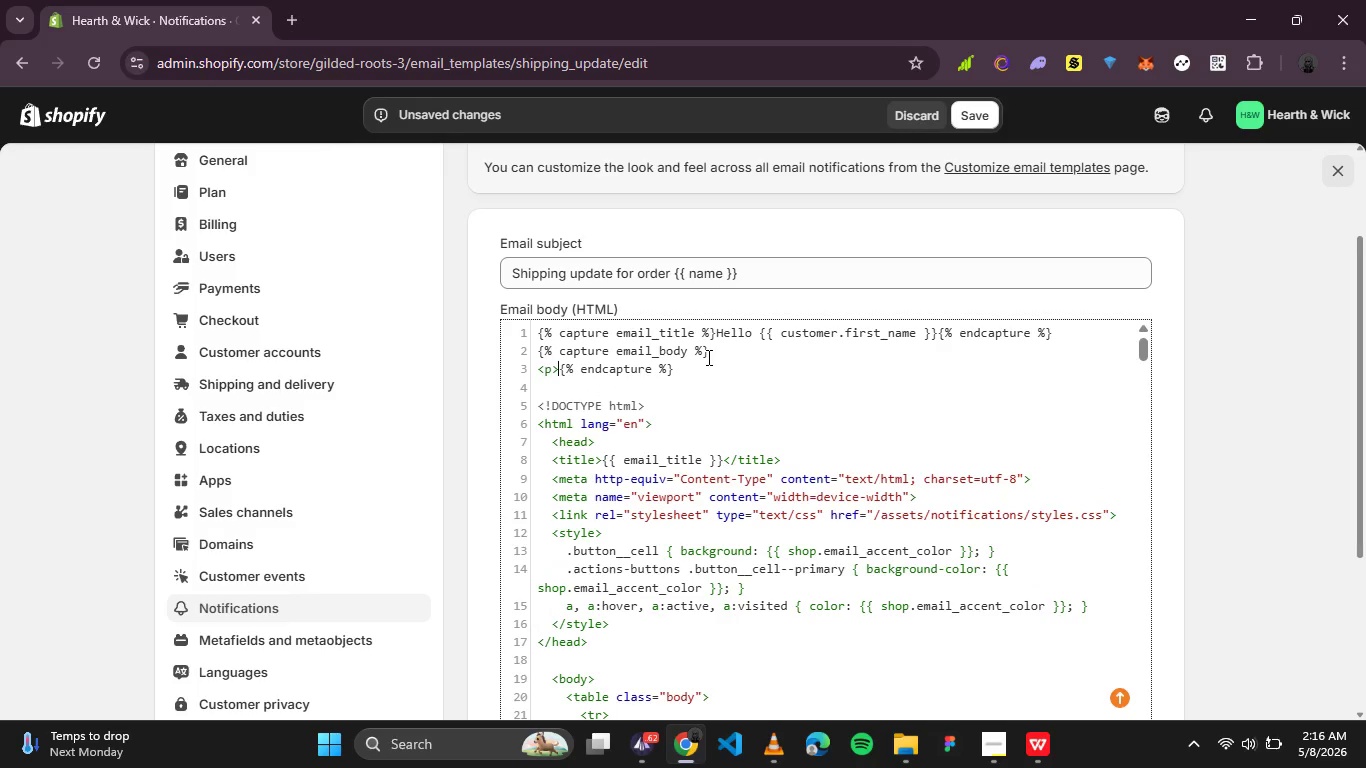 
key(ArrowRight)
 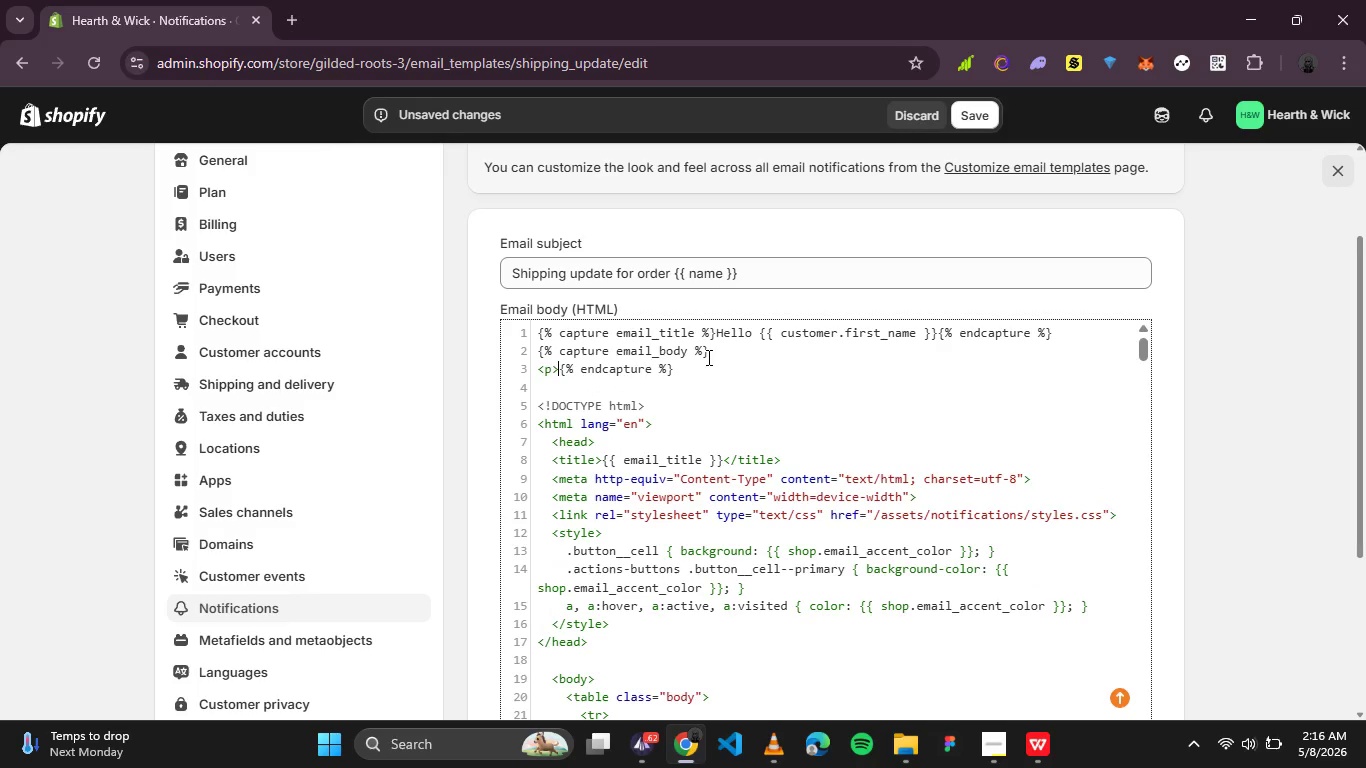 
key(Enter)
 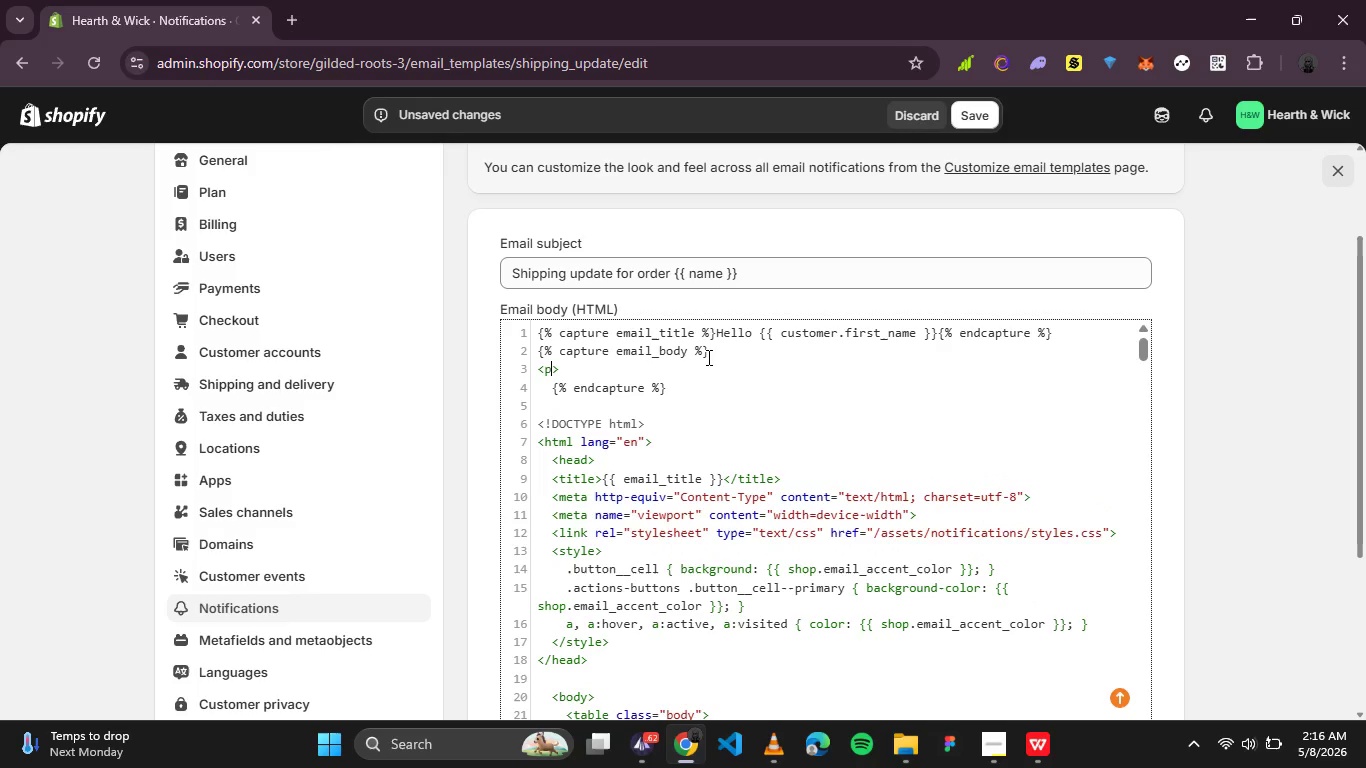 
key(ArrowUp)
 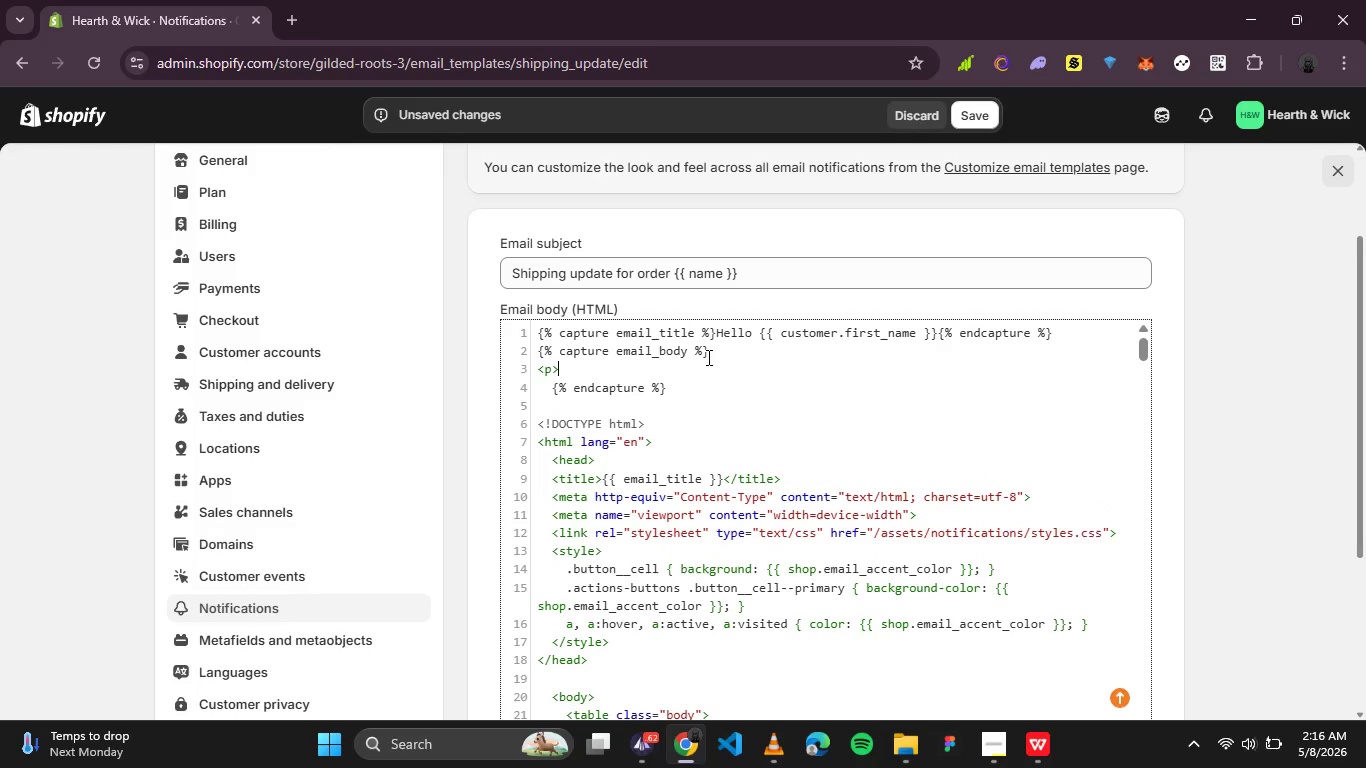 
key(ArrowRight)
 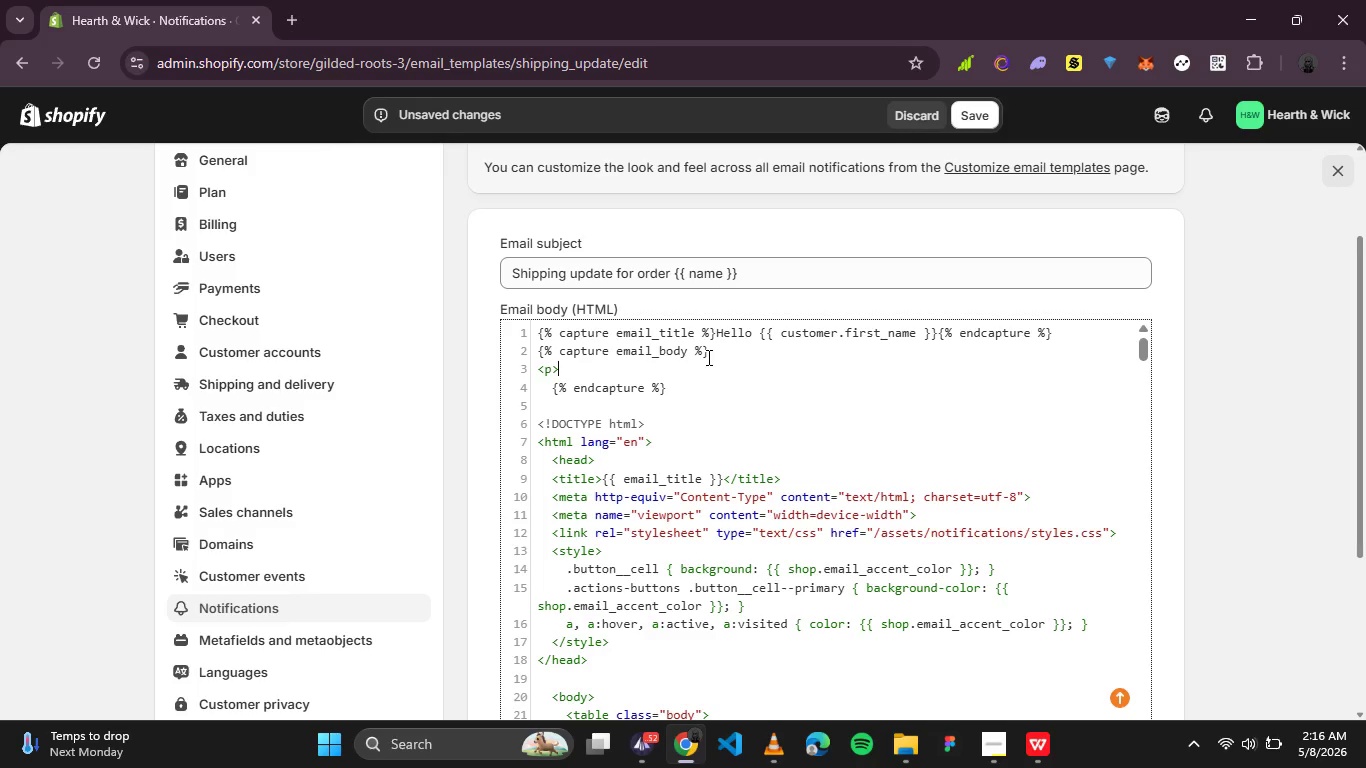 
key(Shift+Comma)
 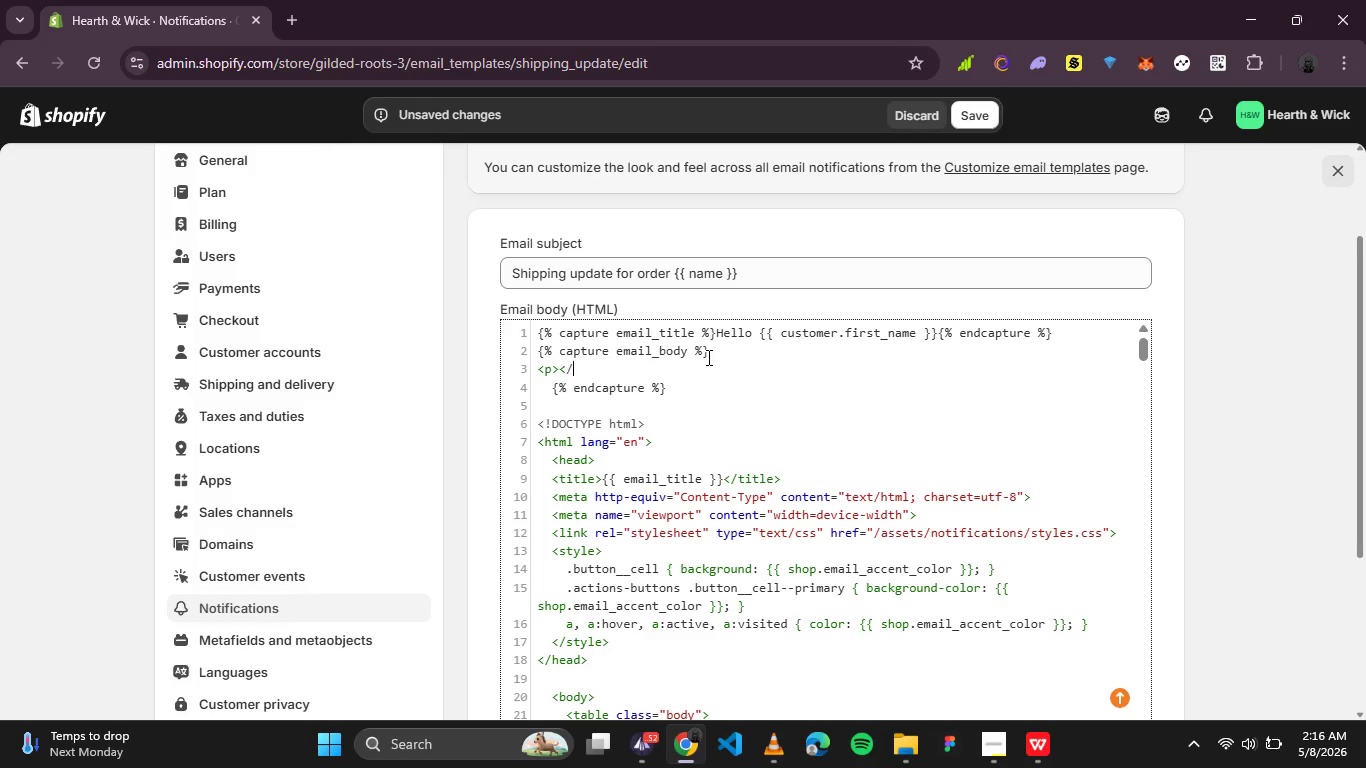 
key(Slash)
 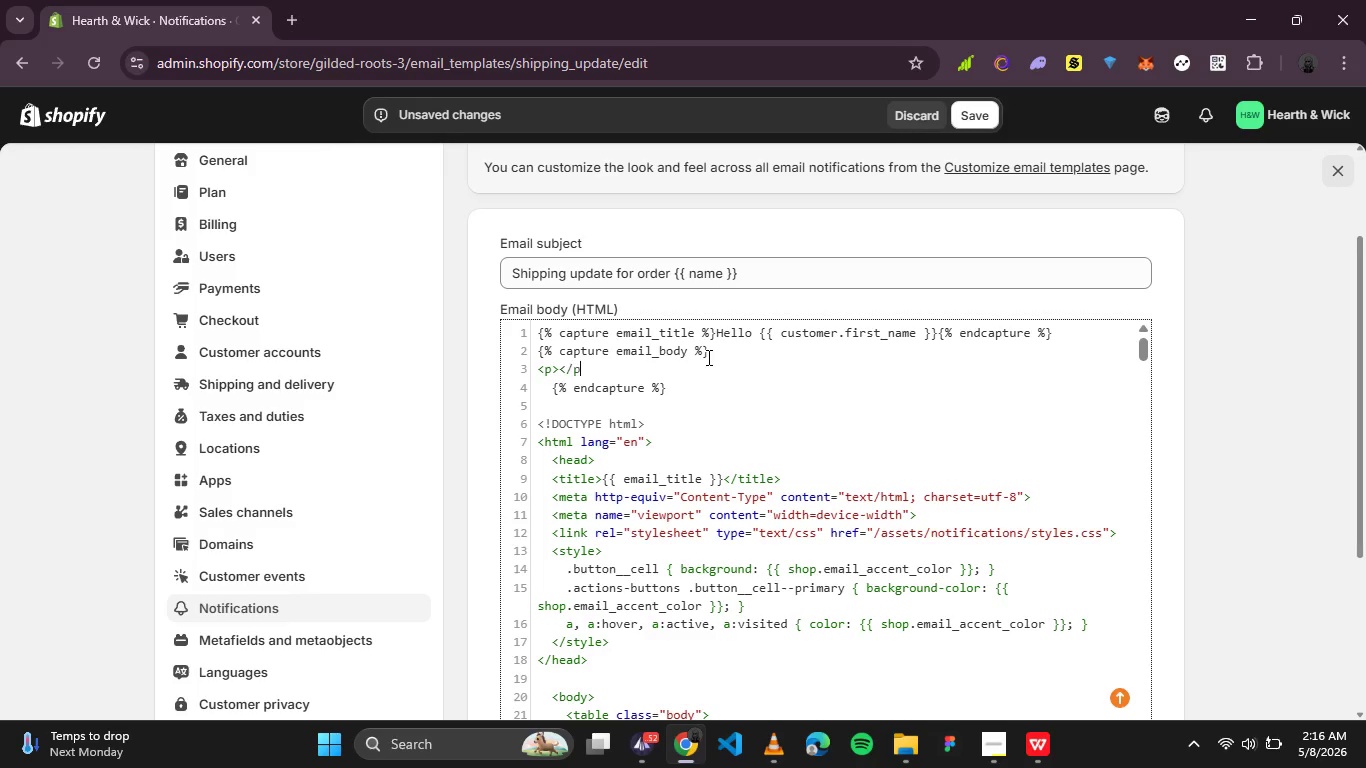 
key(P)
 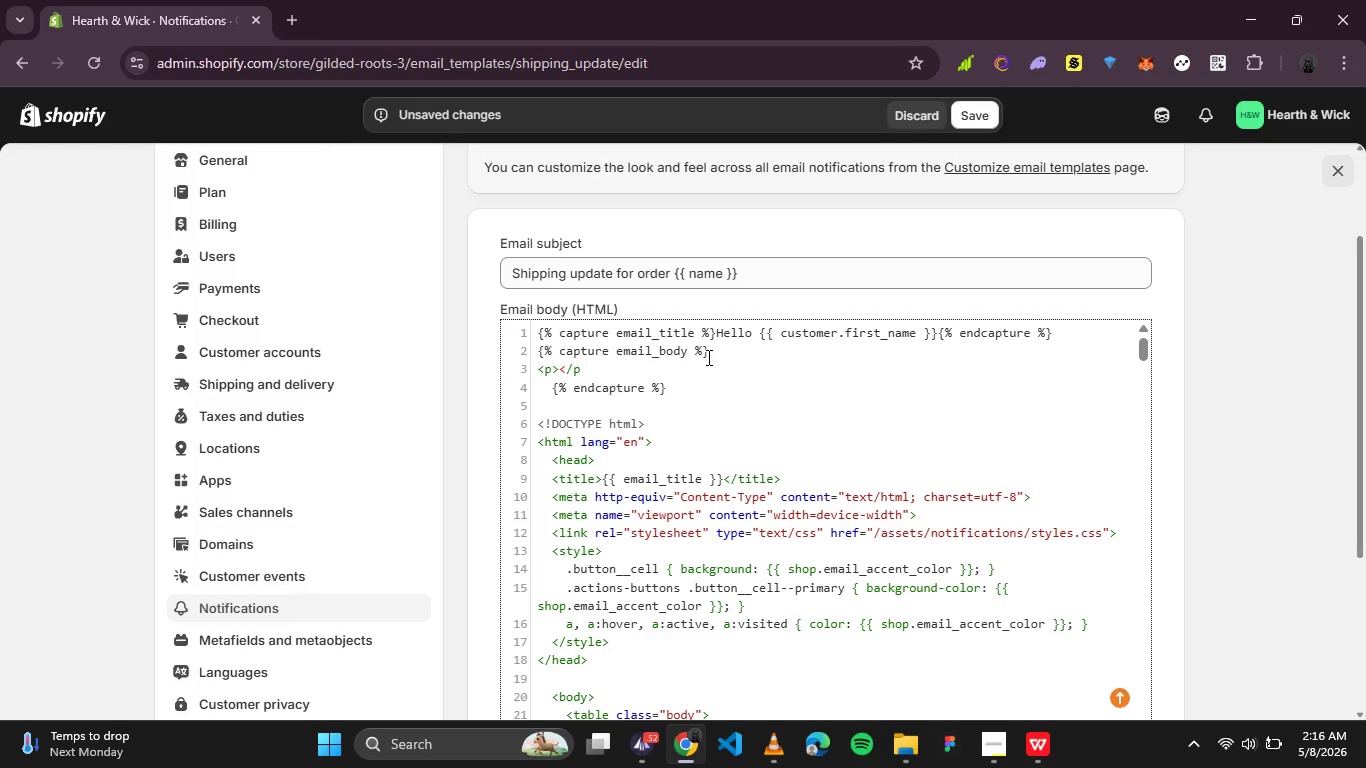 
key(Shift+Period)
 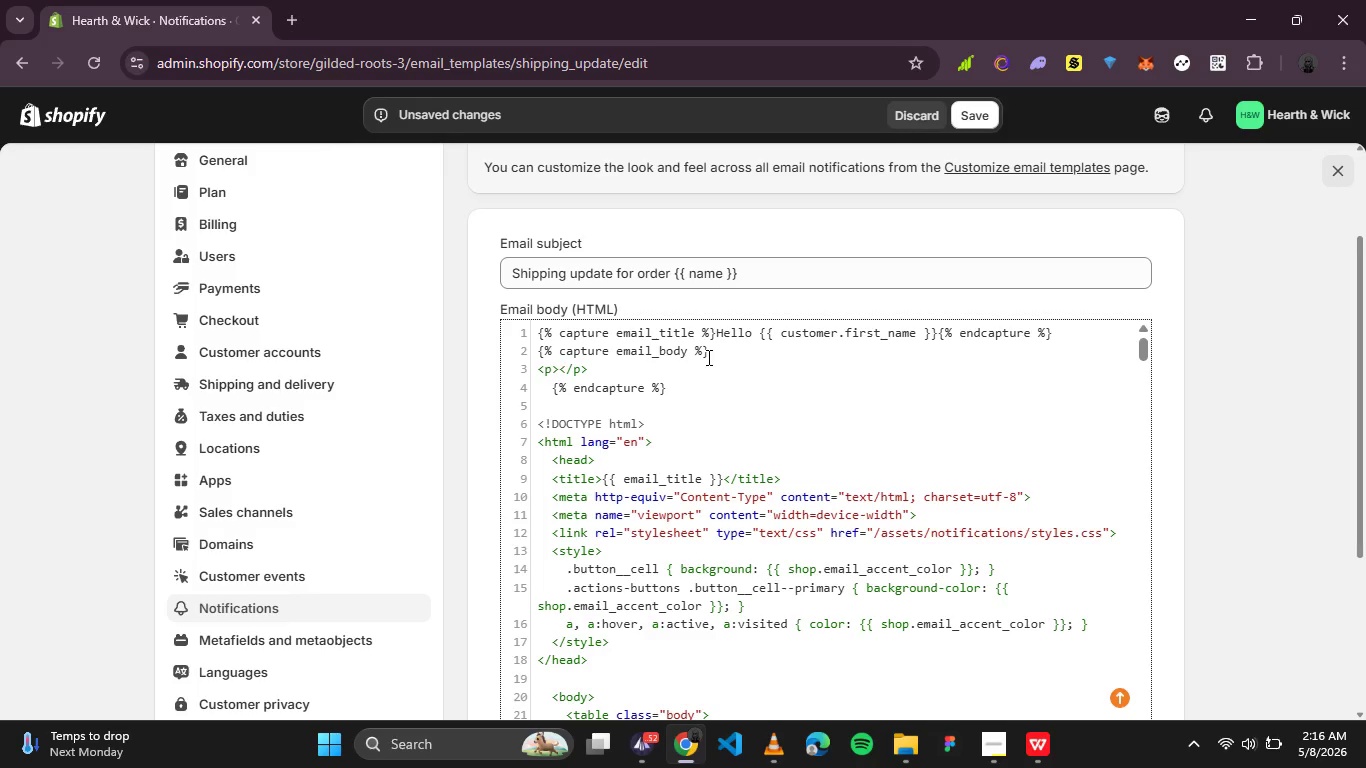 
key(ArrowLeft)
 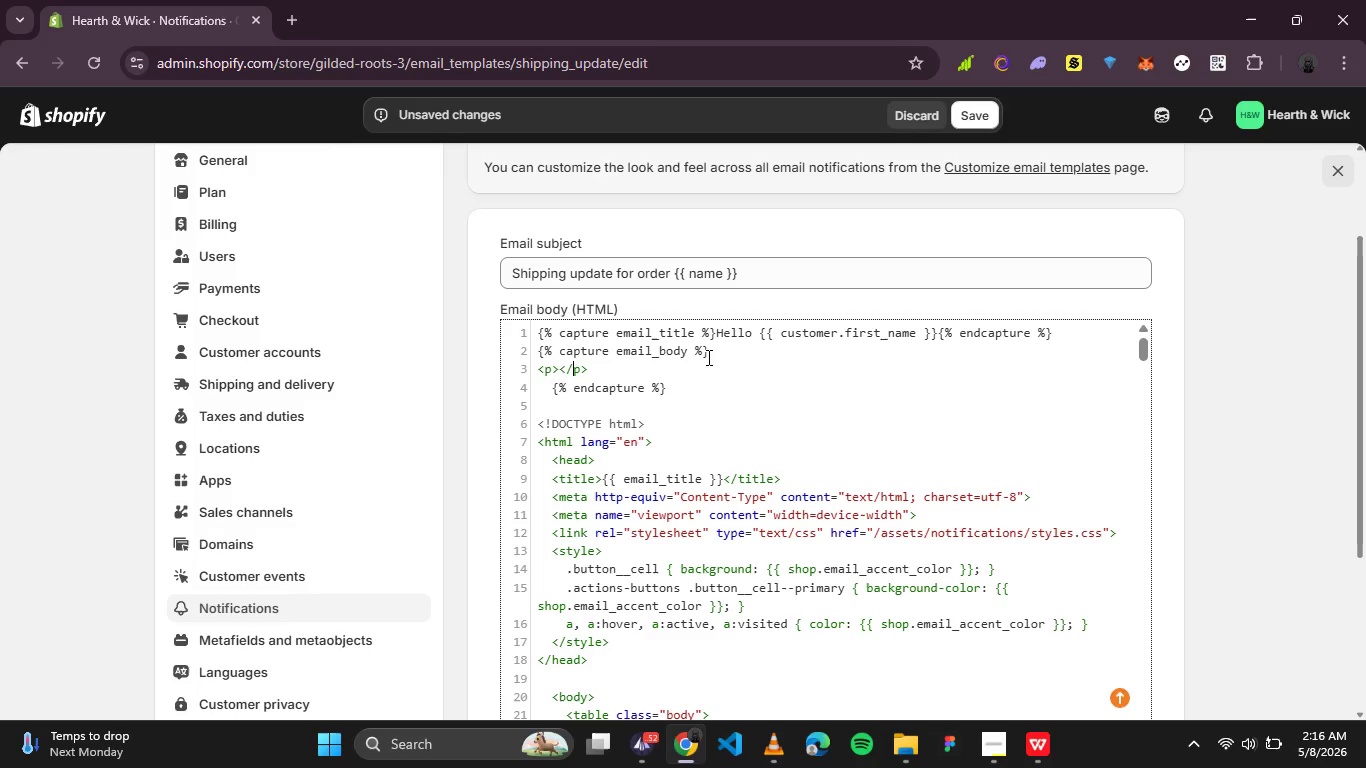 
key(ArrowLeft)
 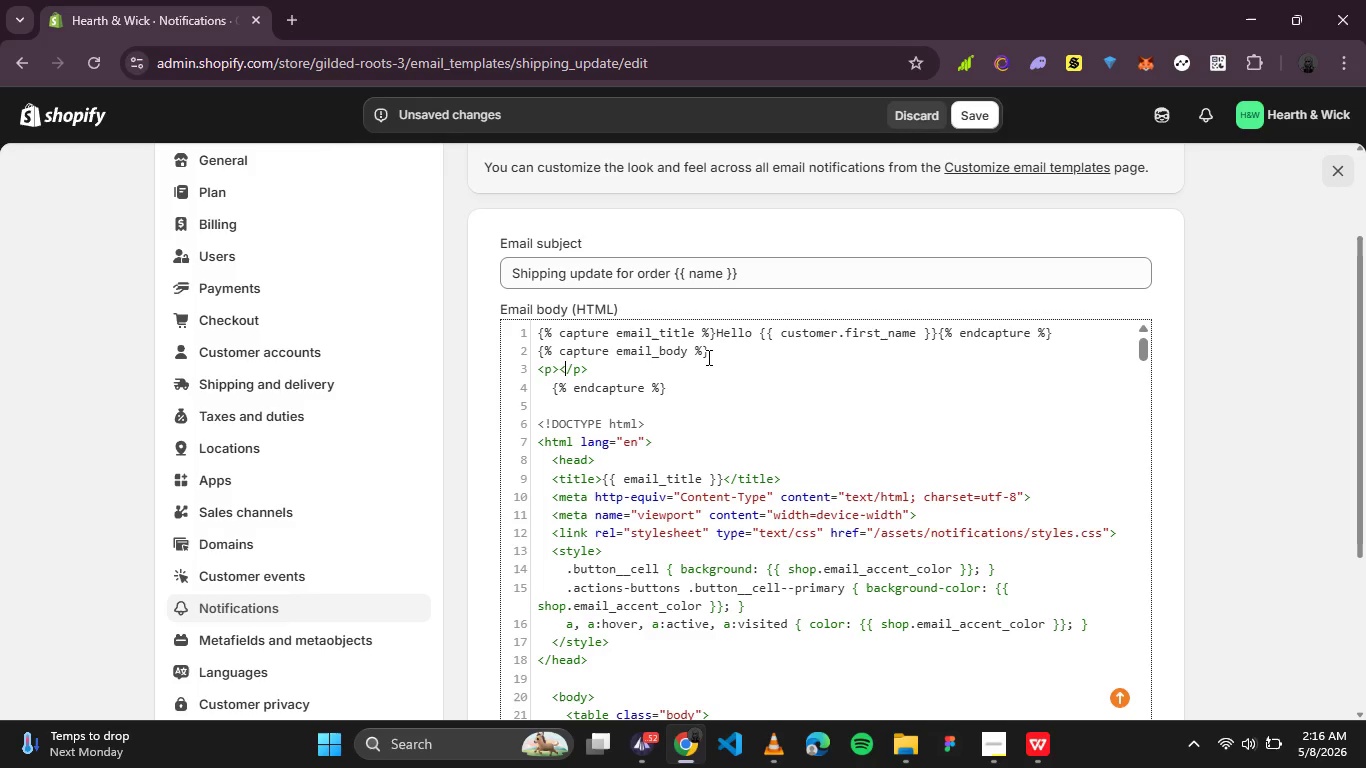 
key(ArrowLeft)
 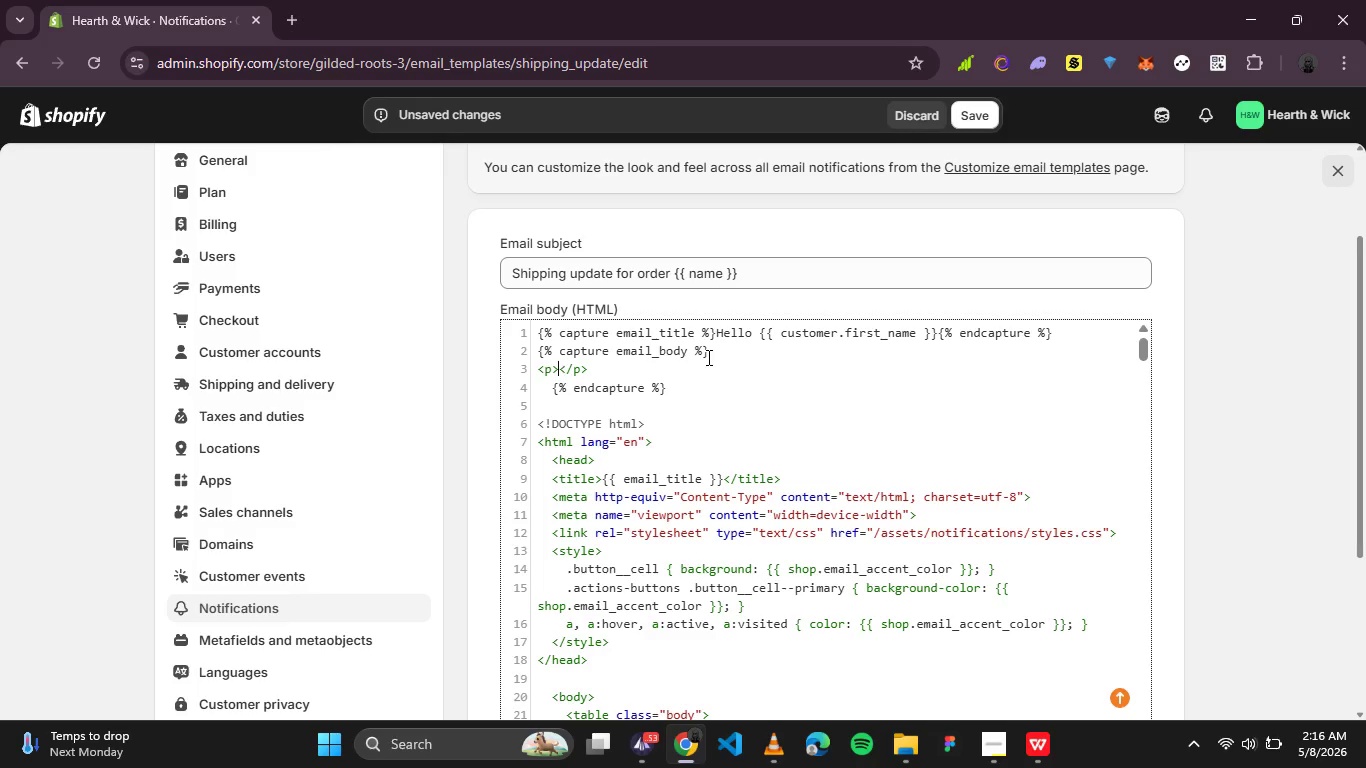 
key(ArrowLeft)
 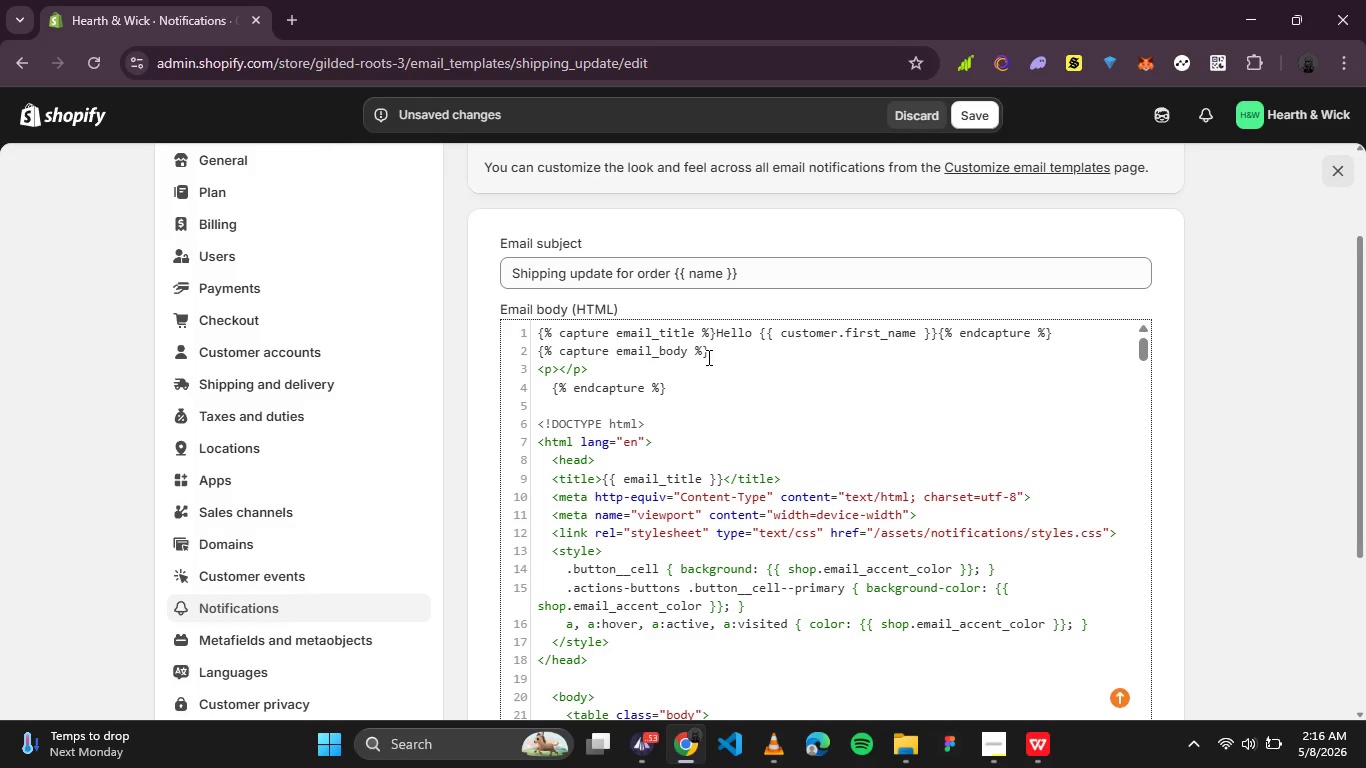 
wait(5.67)
 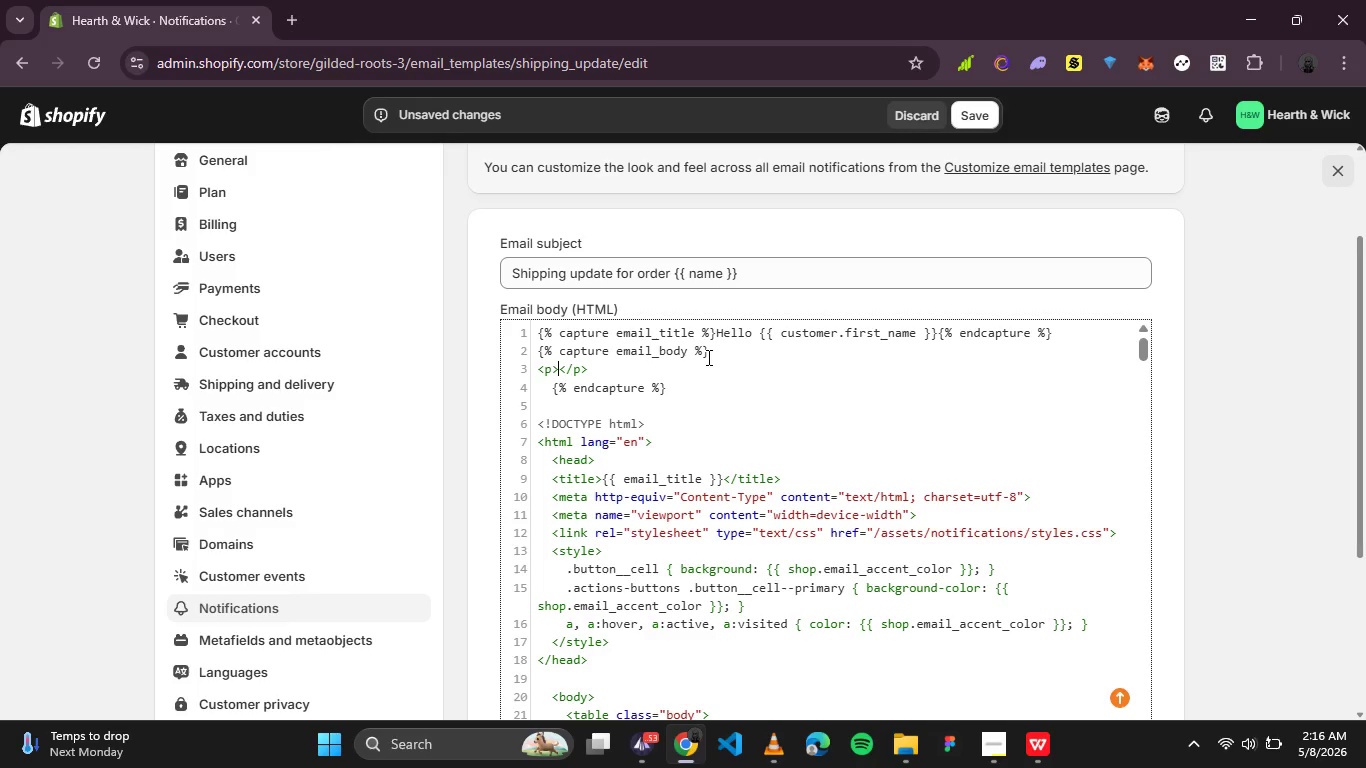 
type(Quick update on your a)
key(Backspace)
type(Hearth & Wick order - your candle has a new status )
 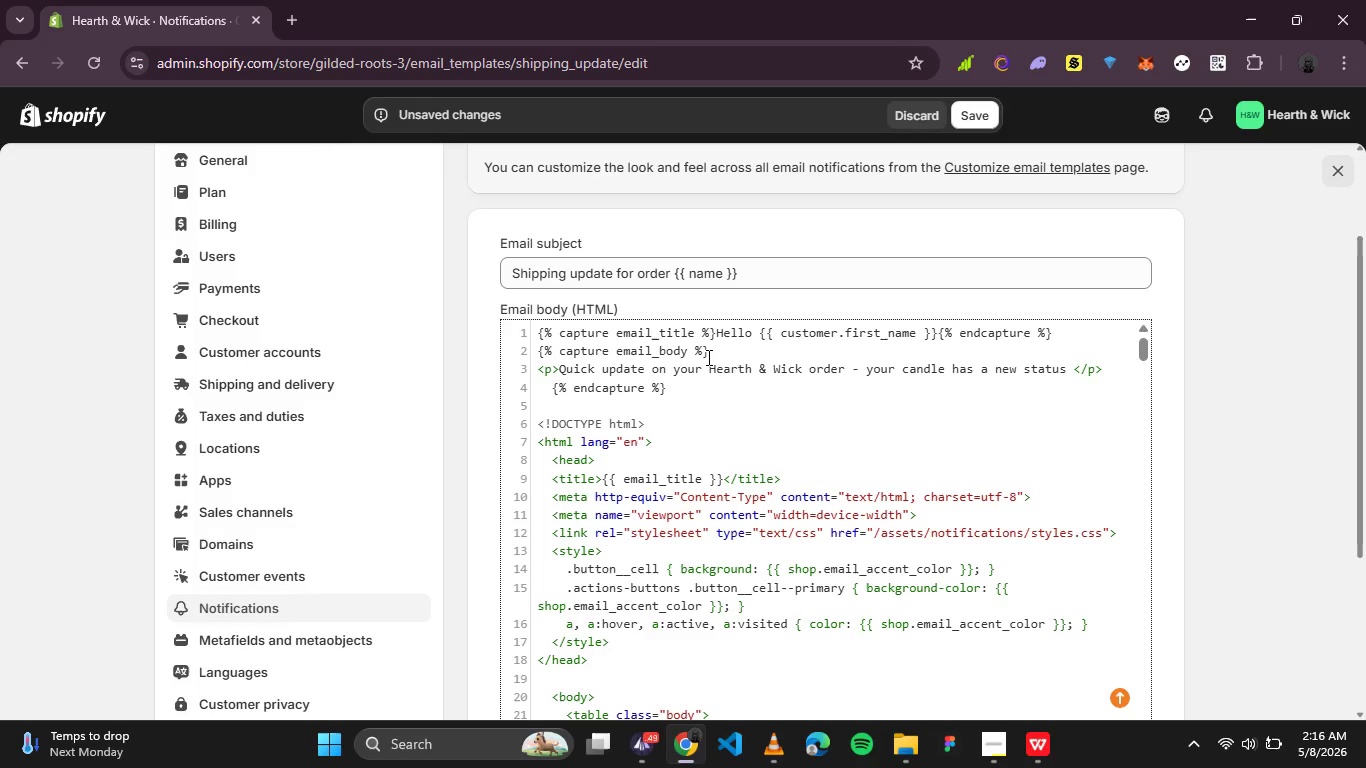 
wait(6.09)
 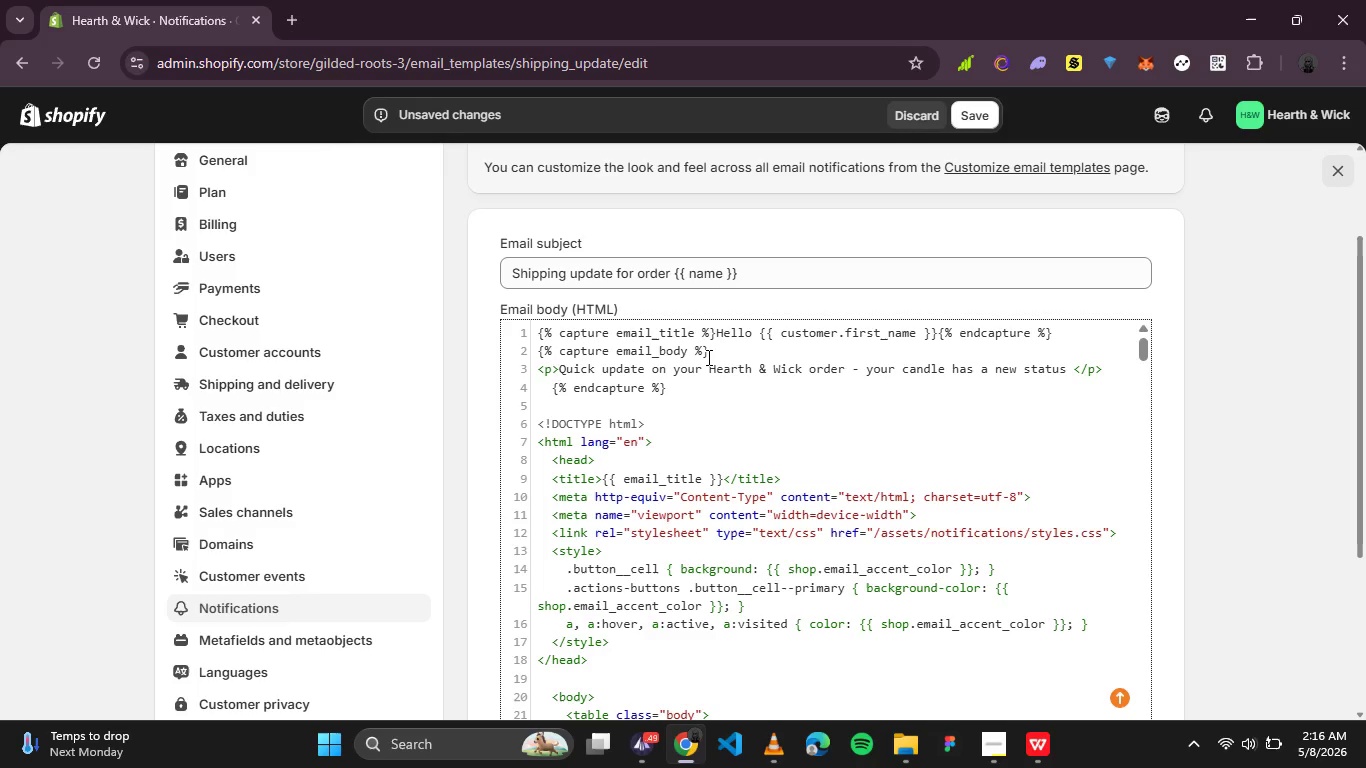 
key(ArrowLeft)
 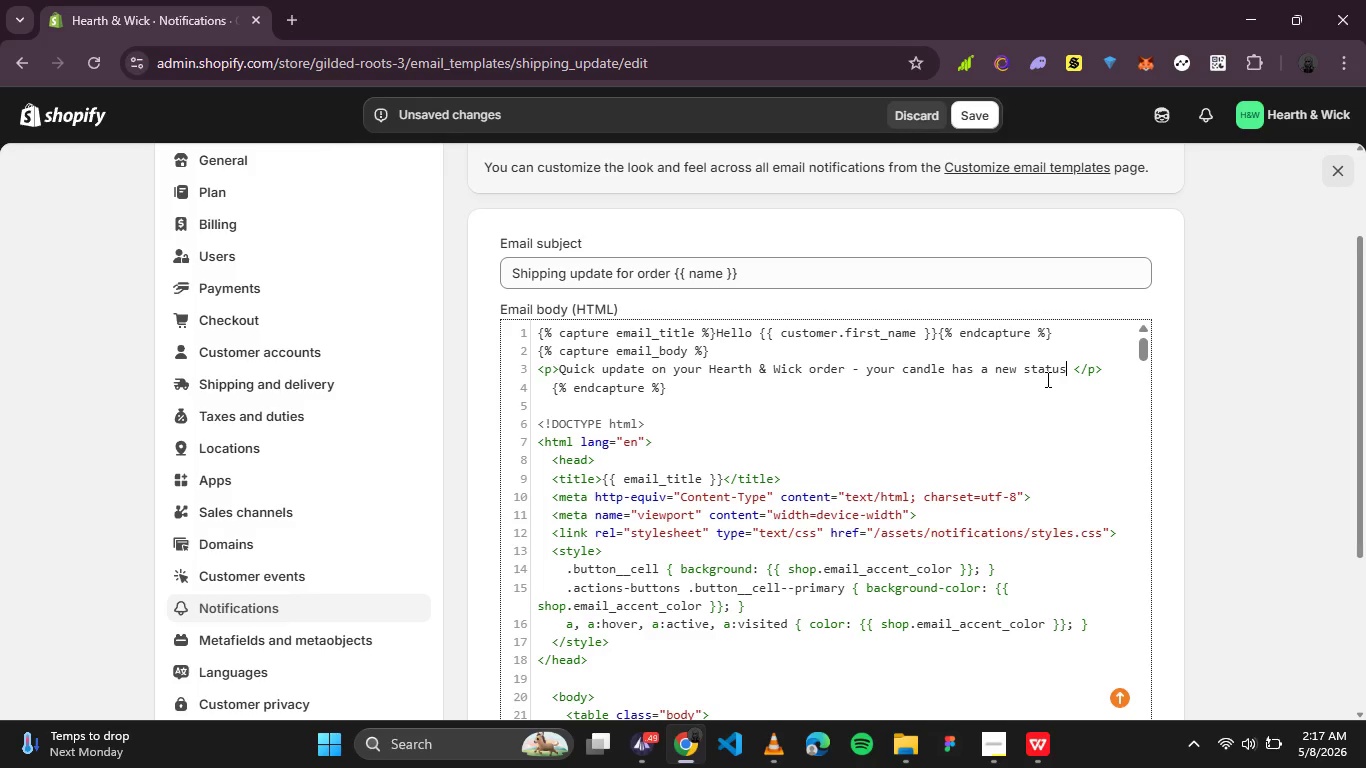 
key(Shift+1)
 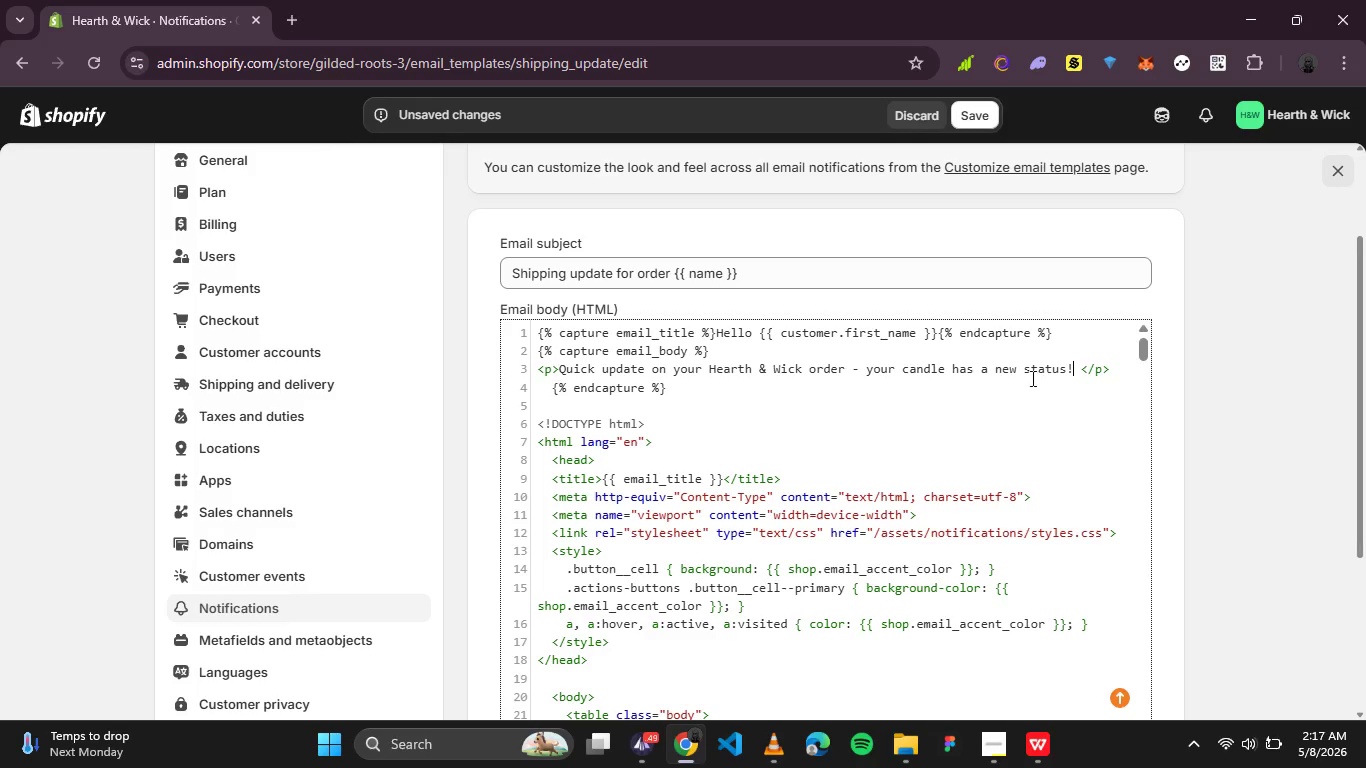 
left_click([1128, 377])
 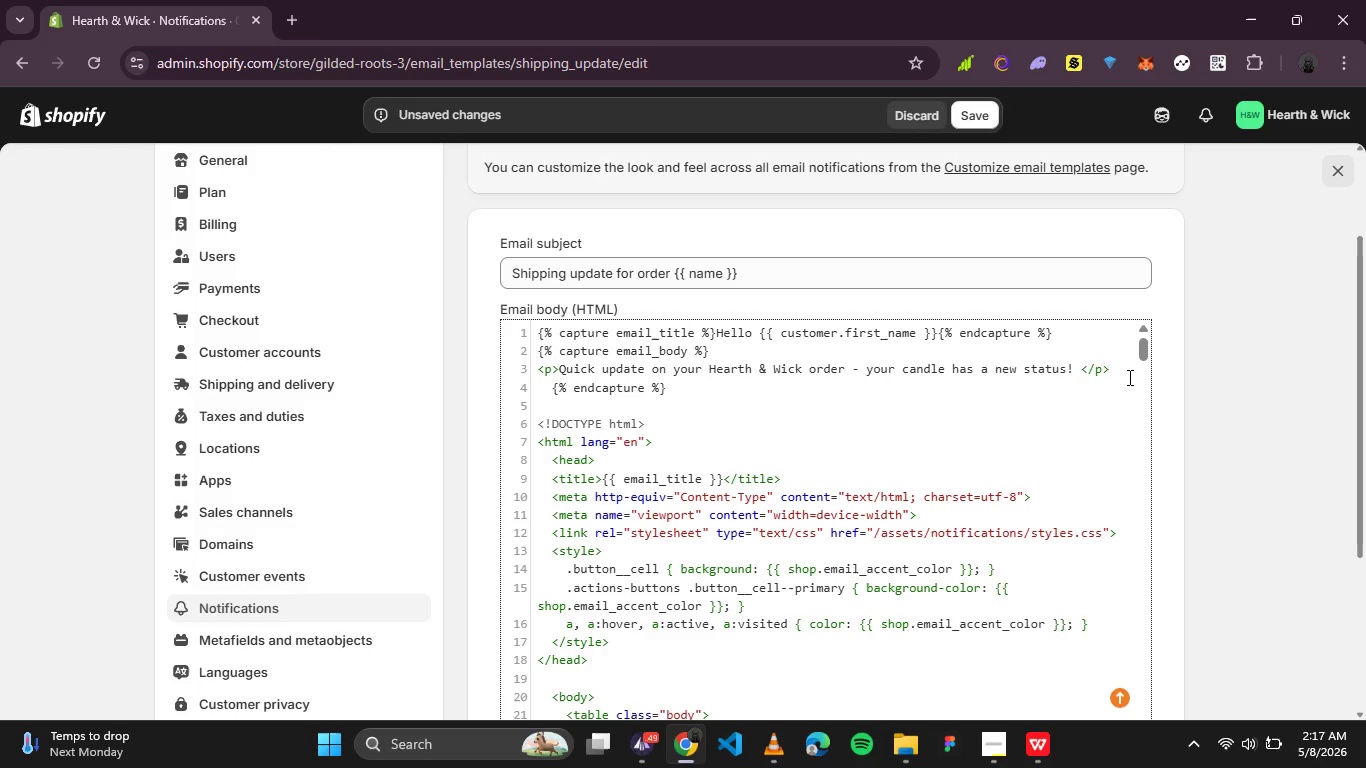 
key(Enter)
 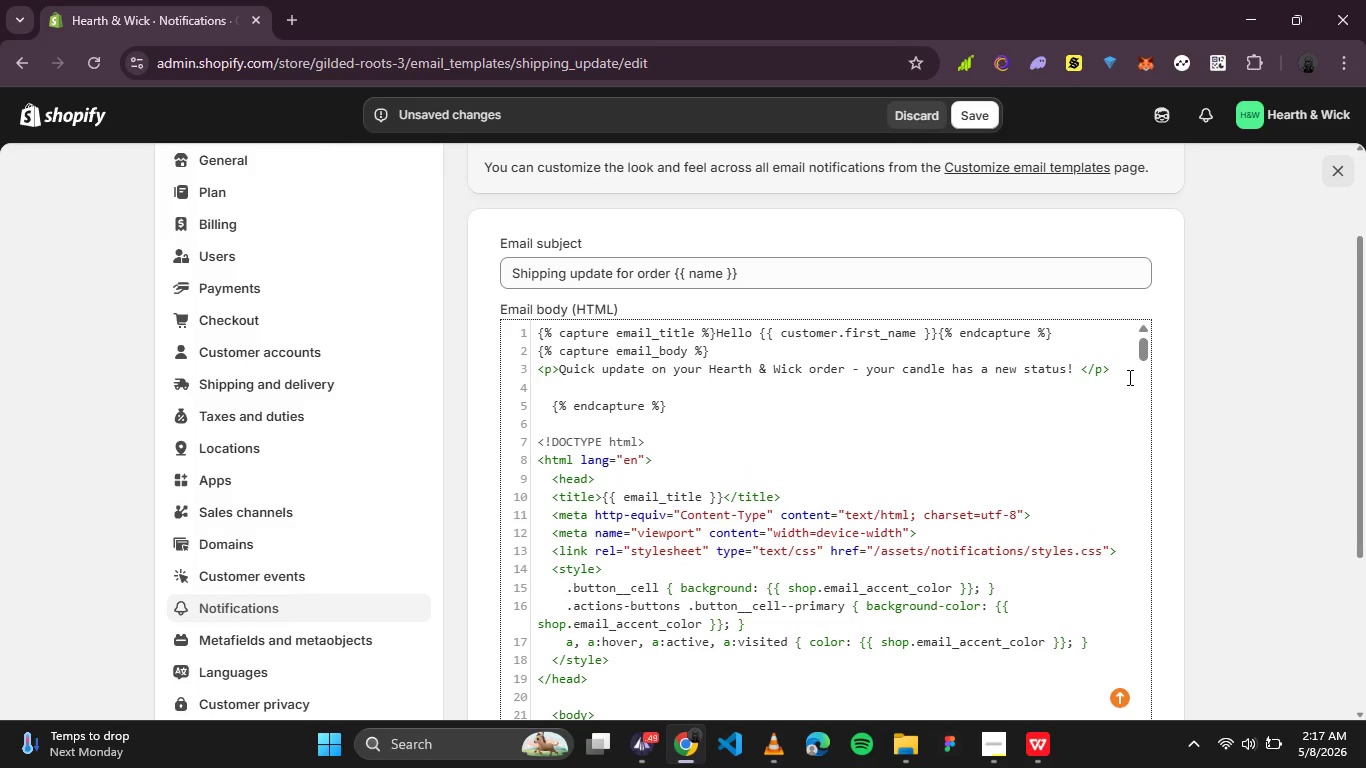 
key(Shift+Comma)
 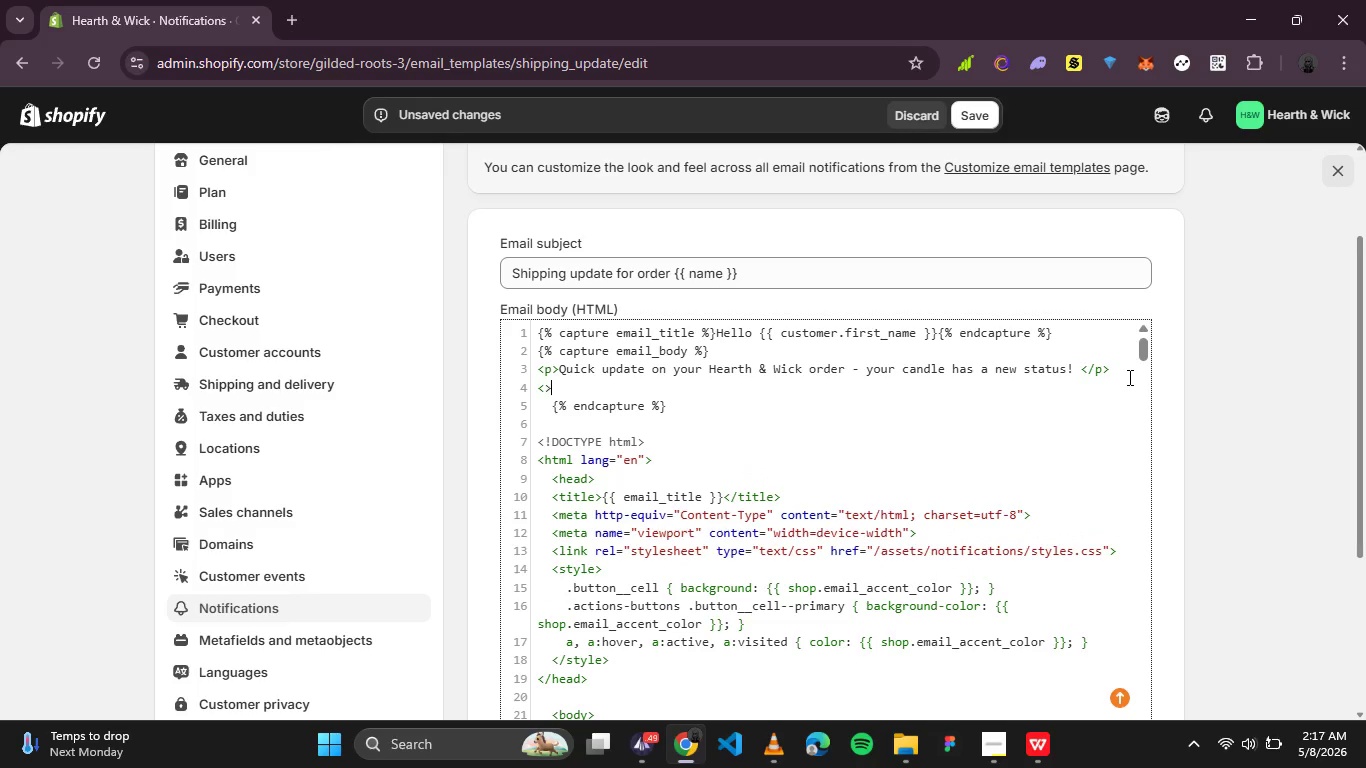 
key(Shift+Period)
 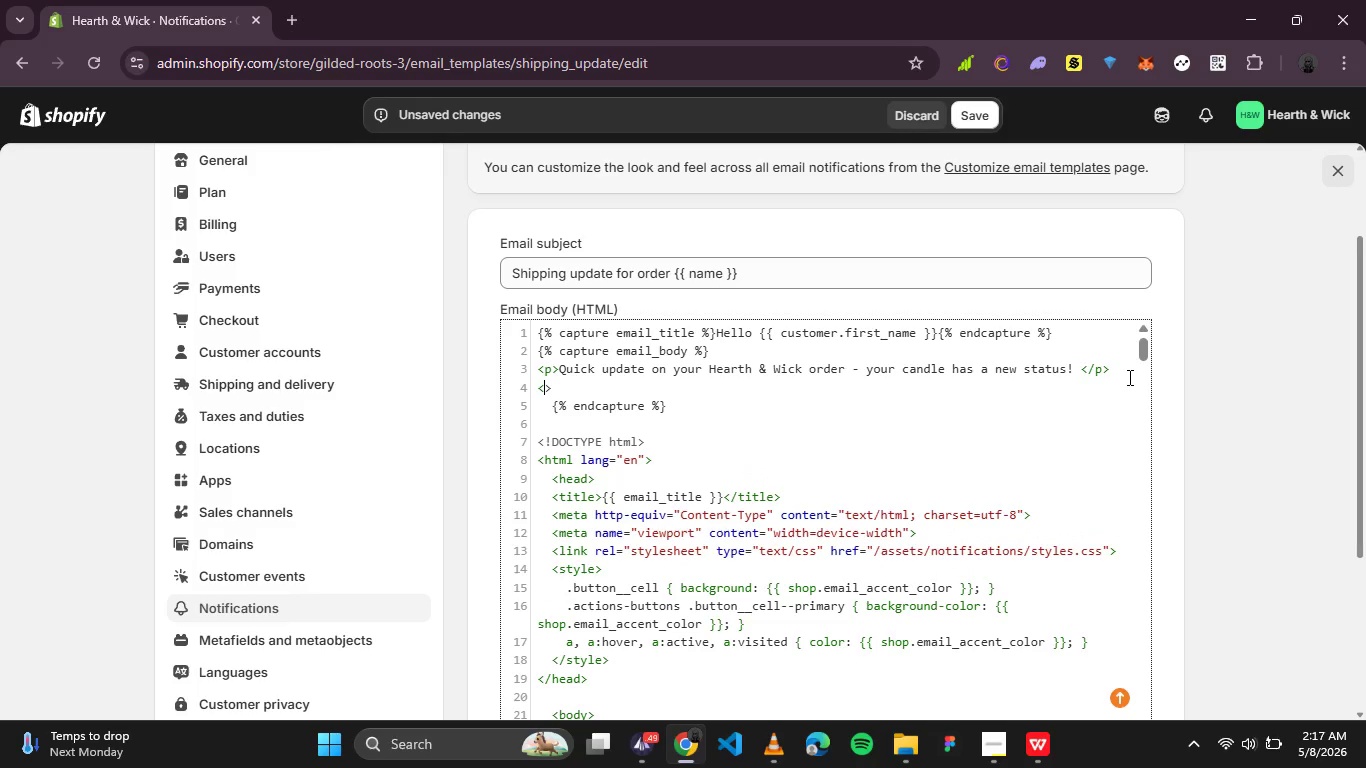 
key(ArrowLeft)
 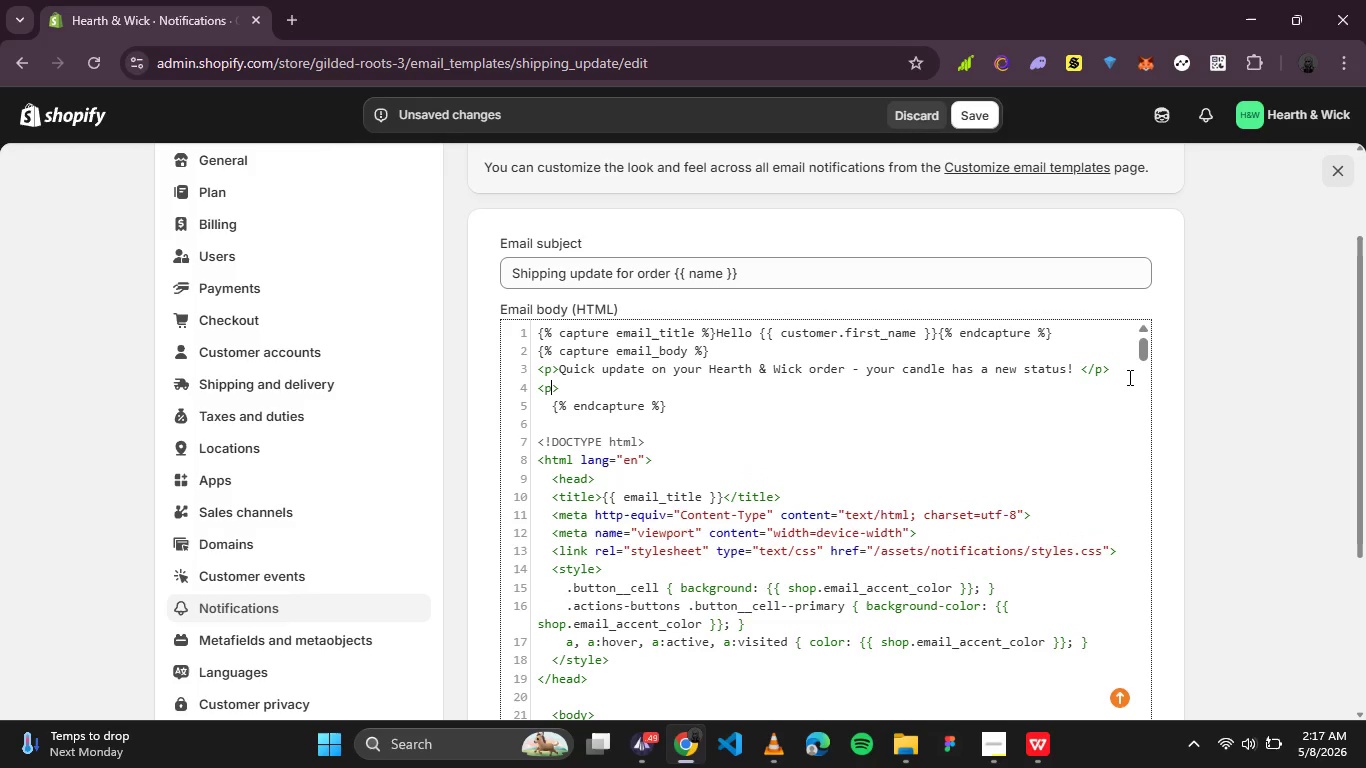 
key(P)
 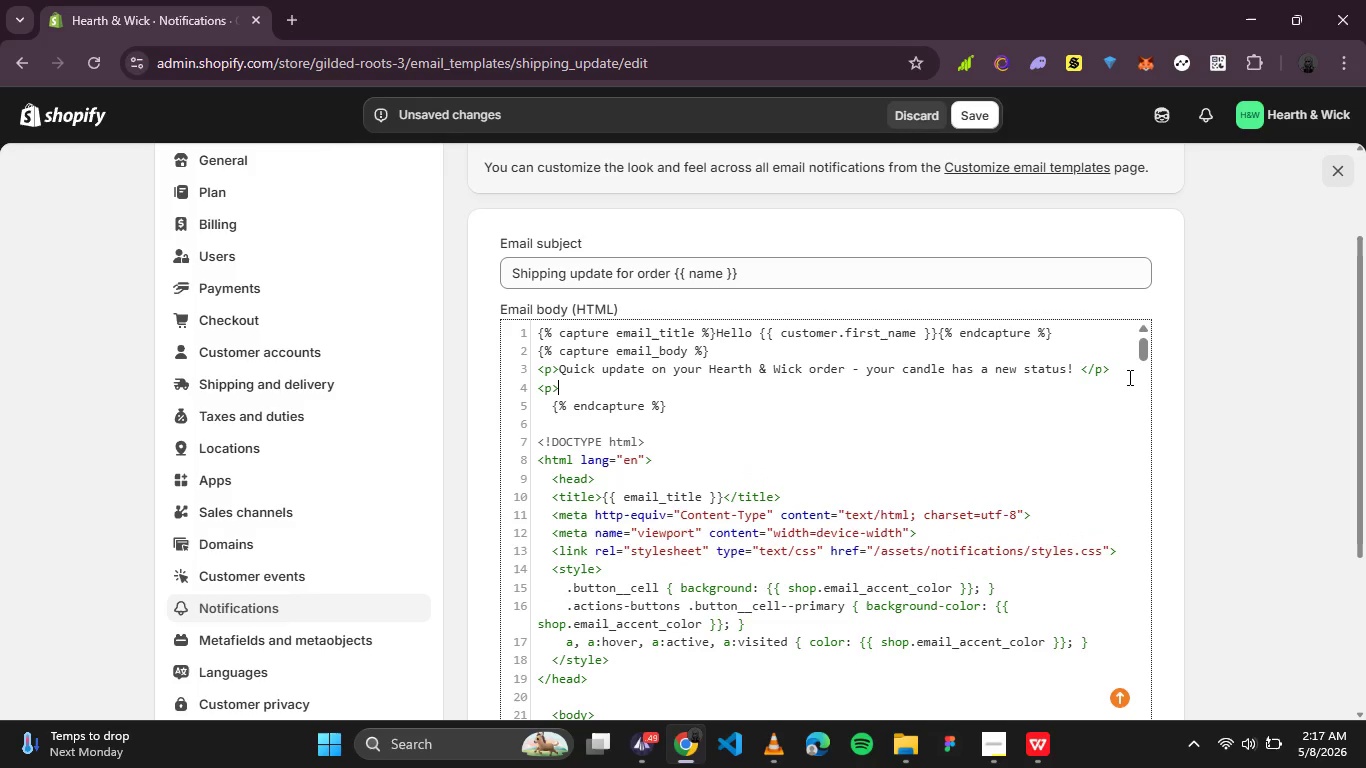 
key(ArrowRight)
 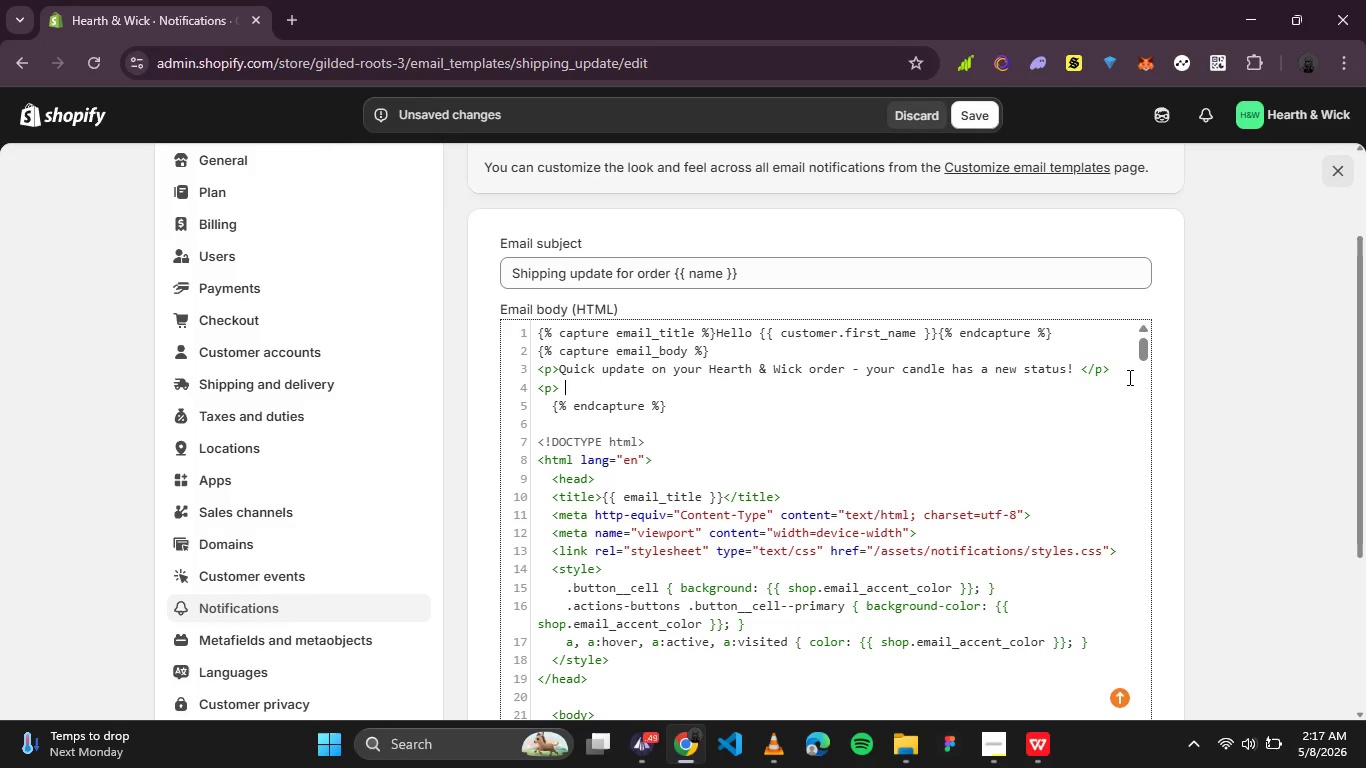 
type( <strong> )
key(Backspace)
key(Backspace)
key(Backspace)
 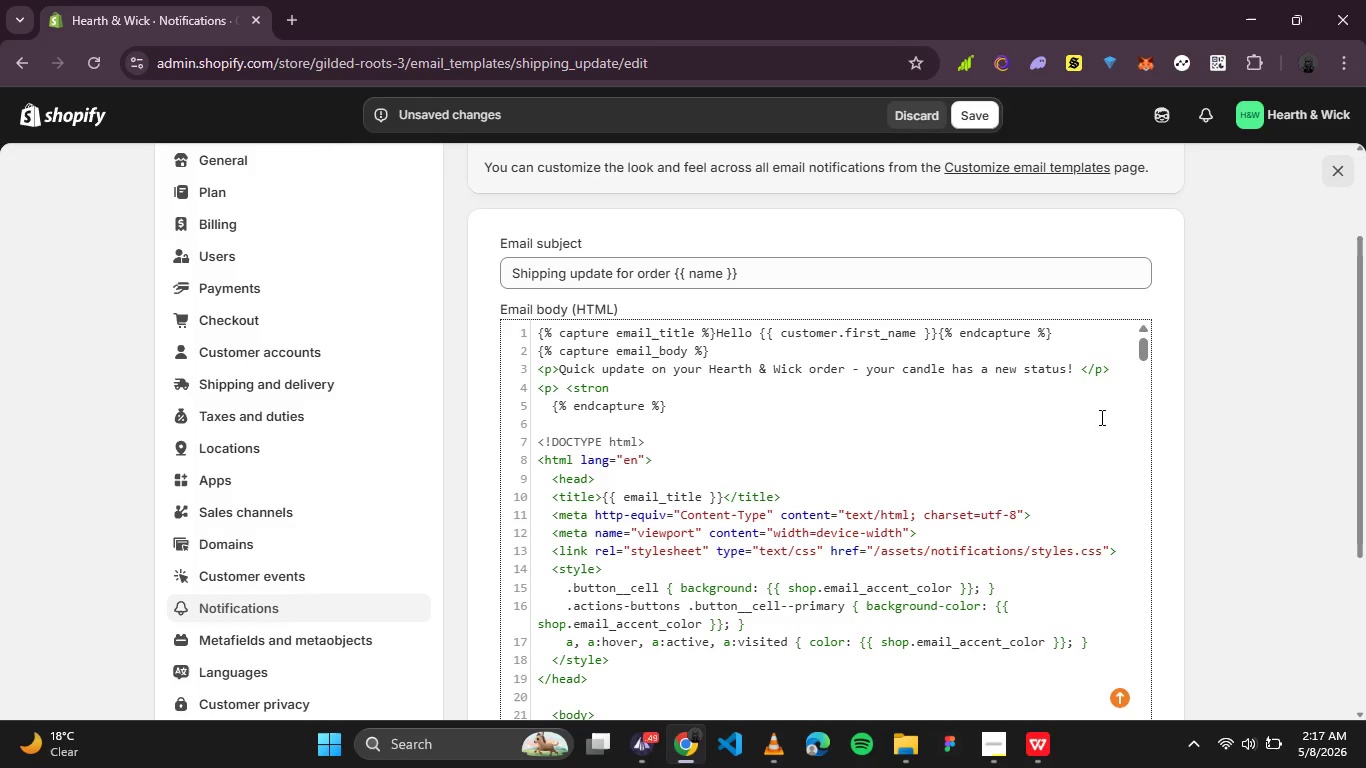 
left_click([630, 390])
 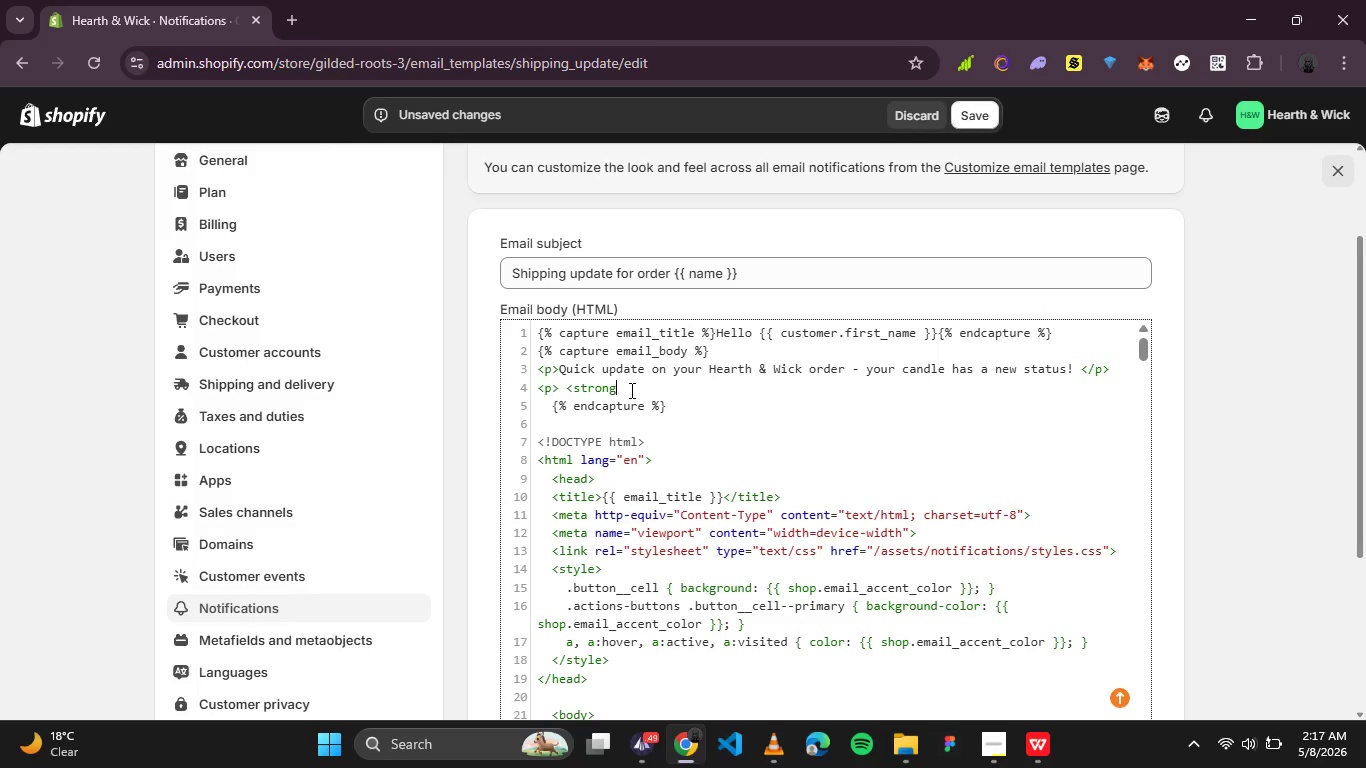 
type(g> Current status: )
 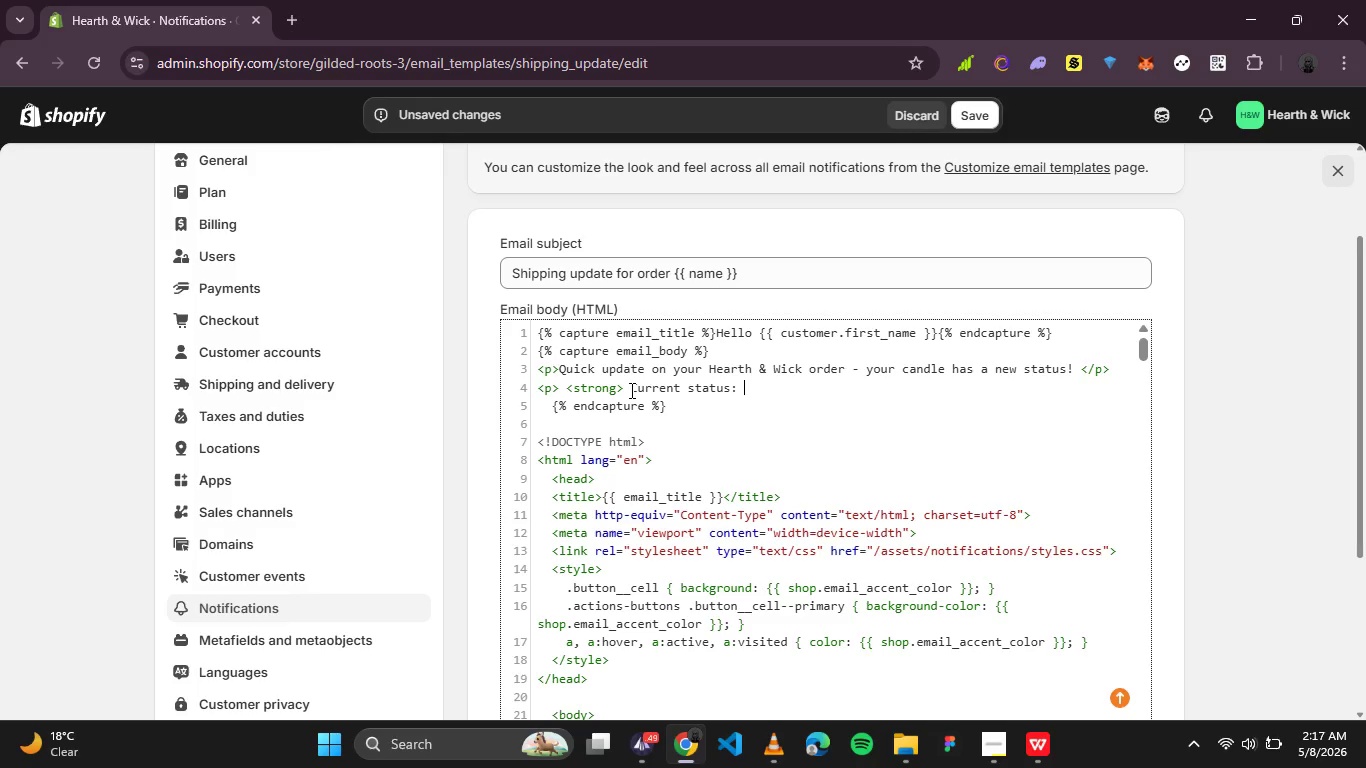 
type(</strong>)
 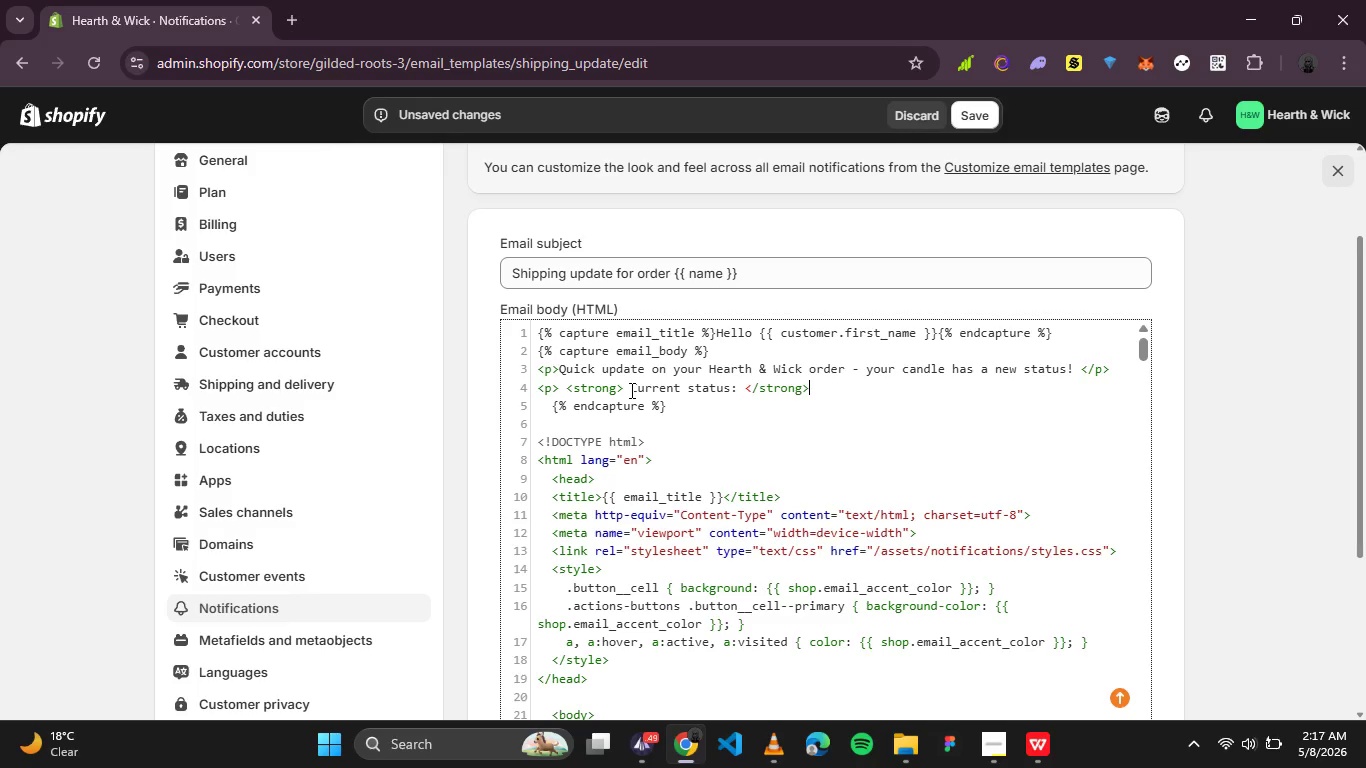 
wait(5.42)
 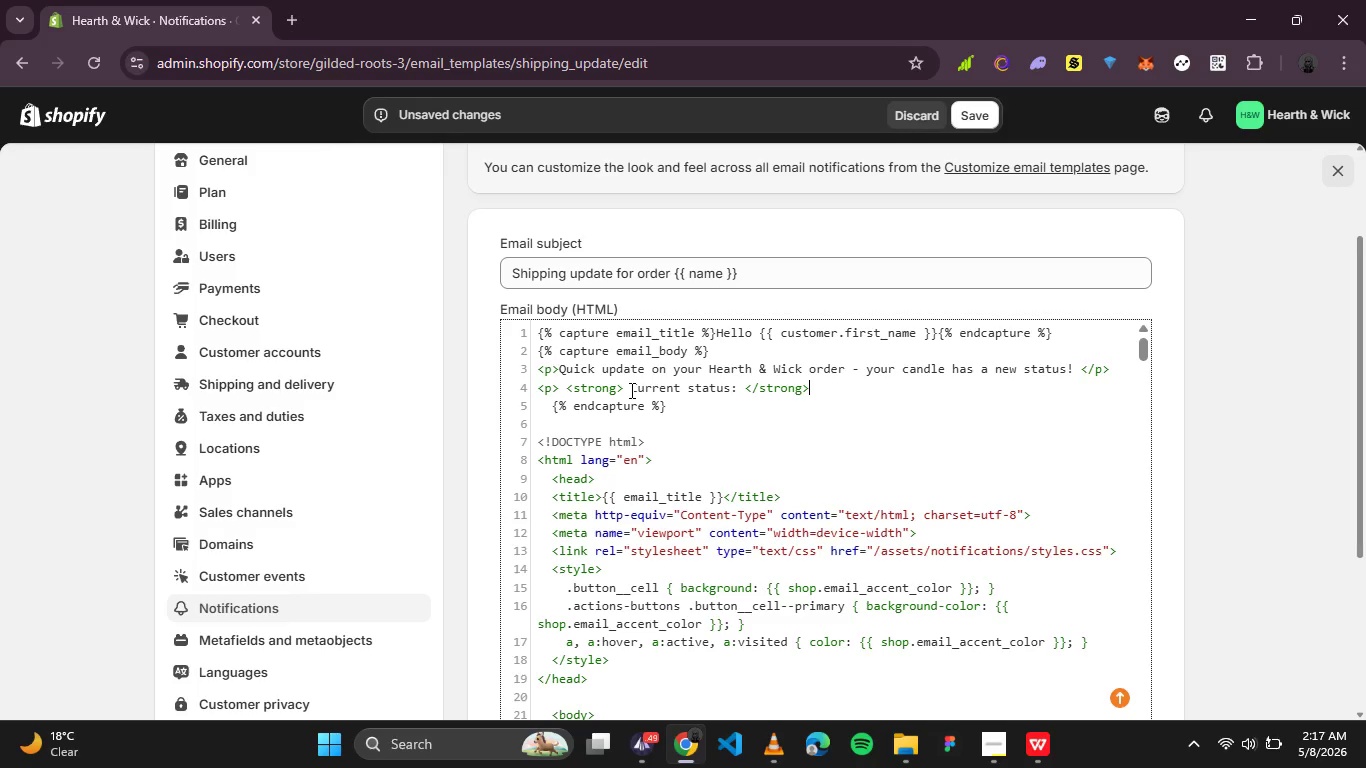 
key(Space)
 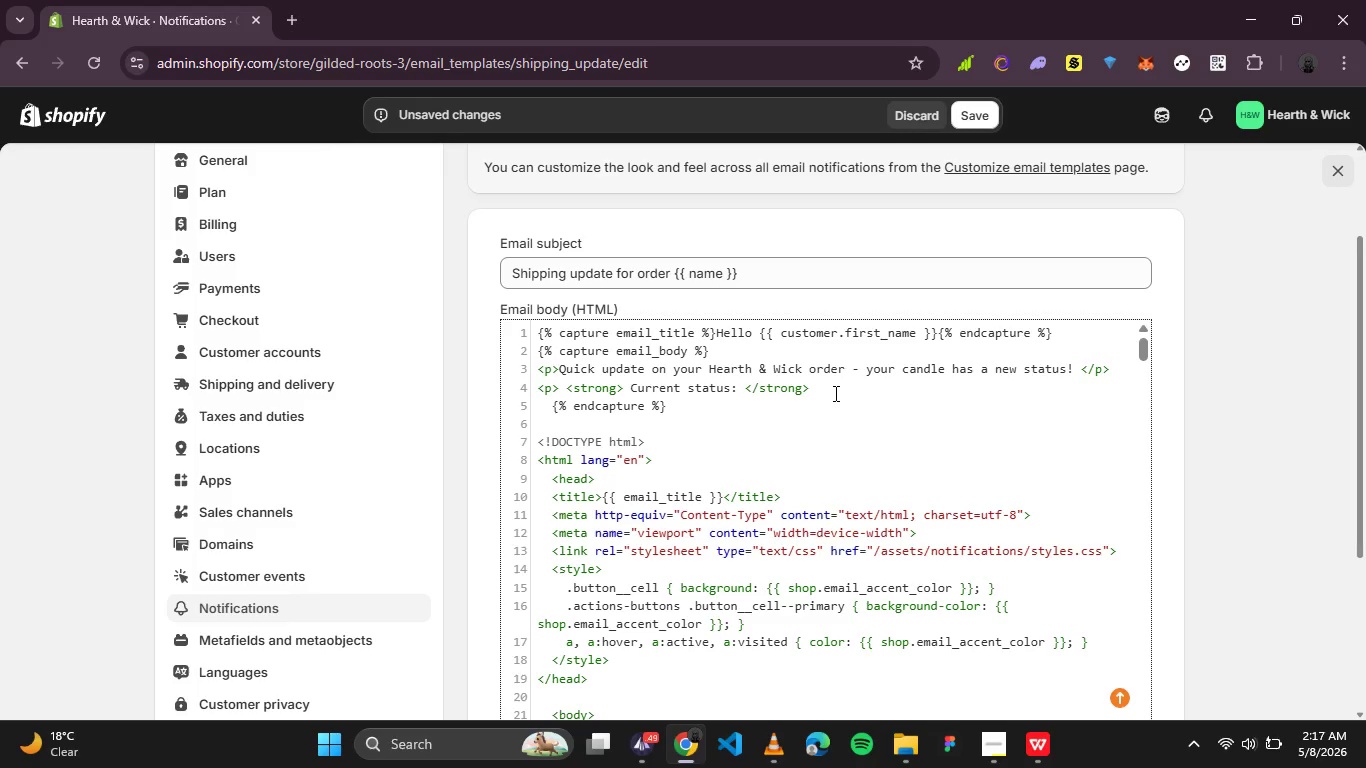 
key(Shift+BracketLeft)
 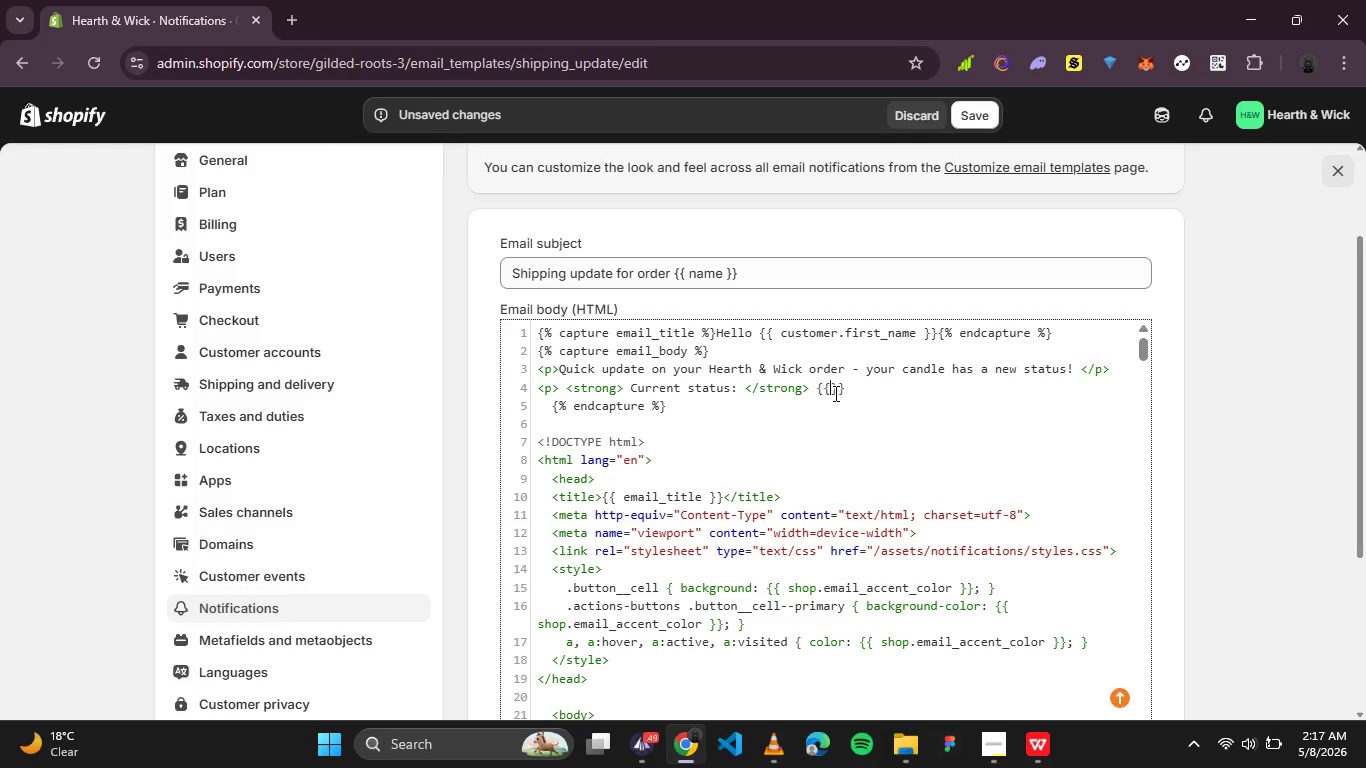 
key(Shift+BracketLeft)
 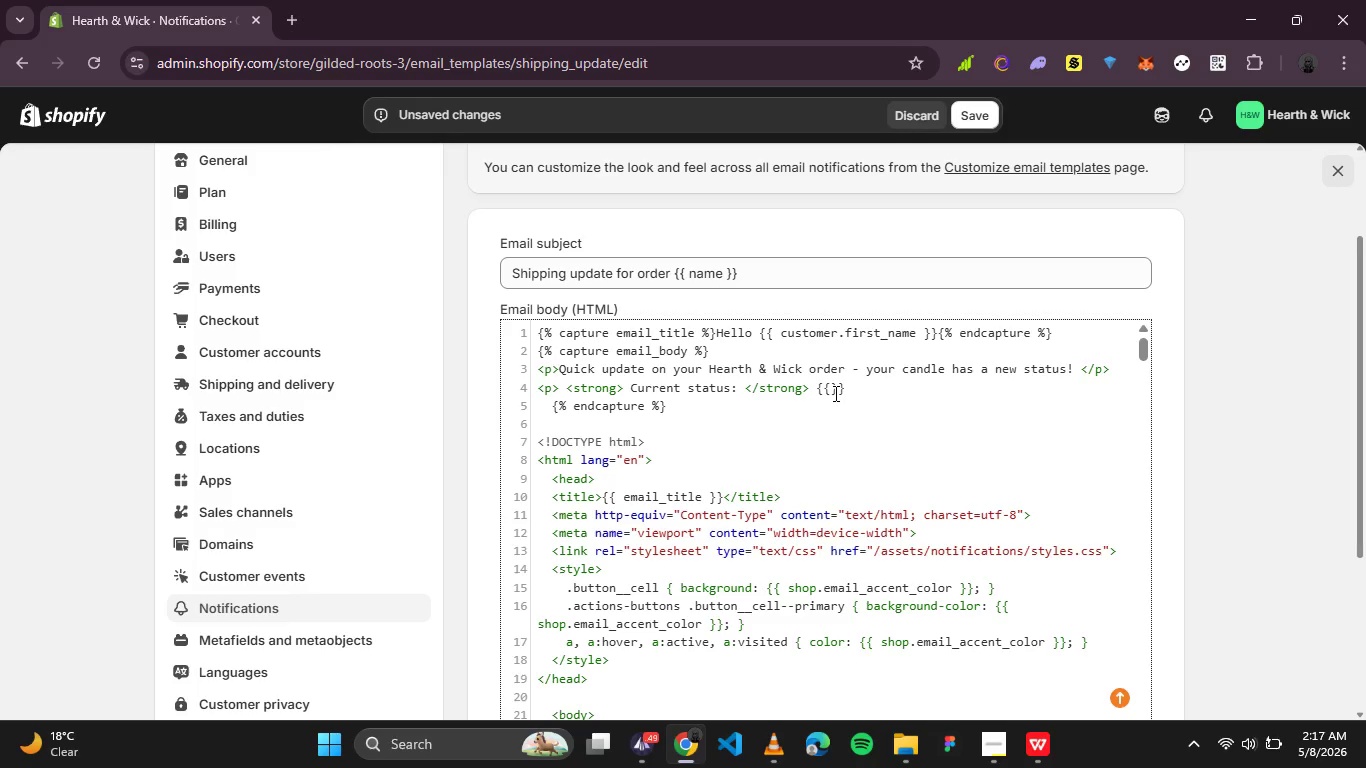 
type(fulfillment)
 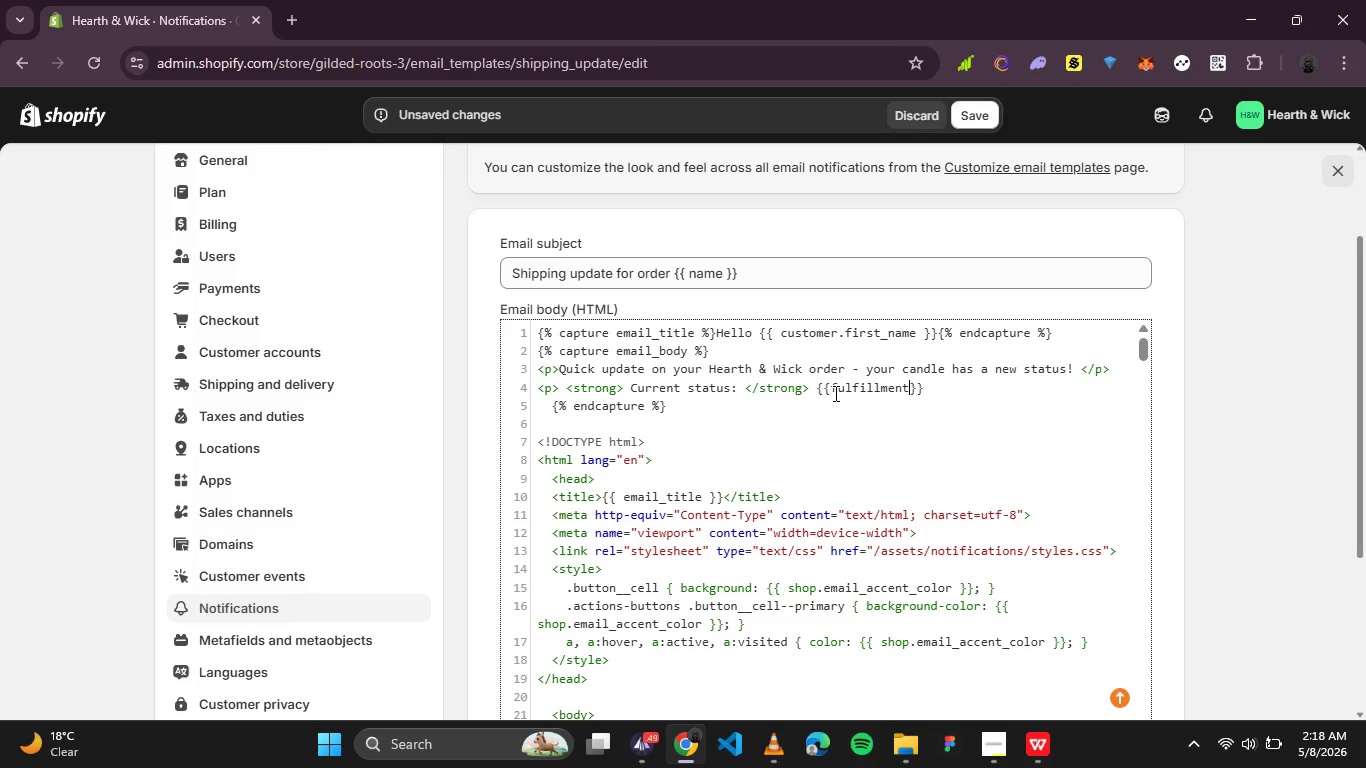 
wait(44.77)
 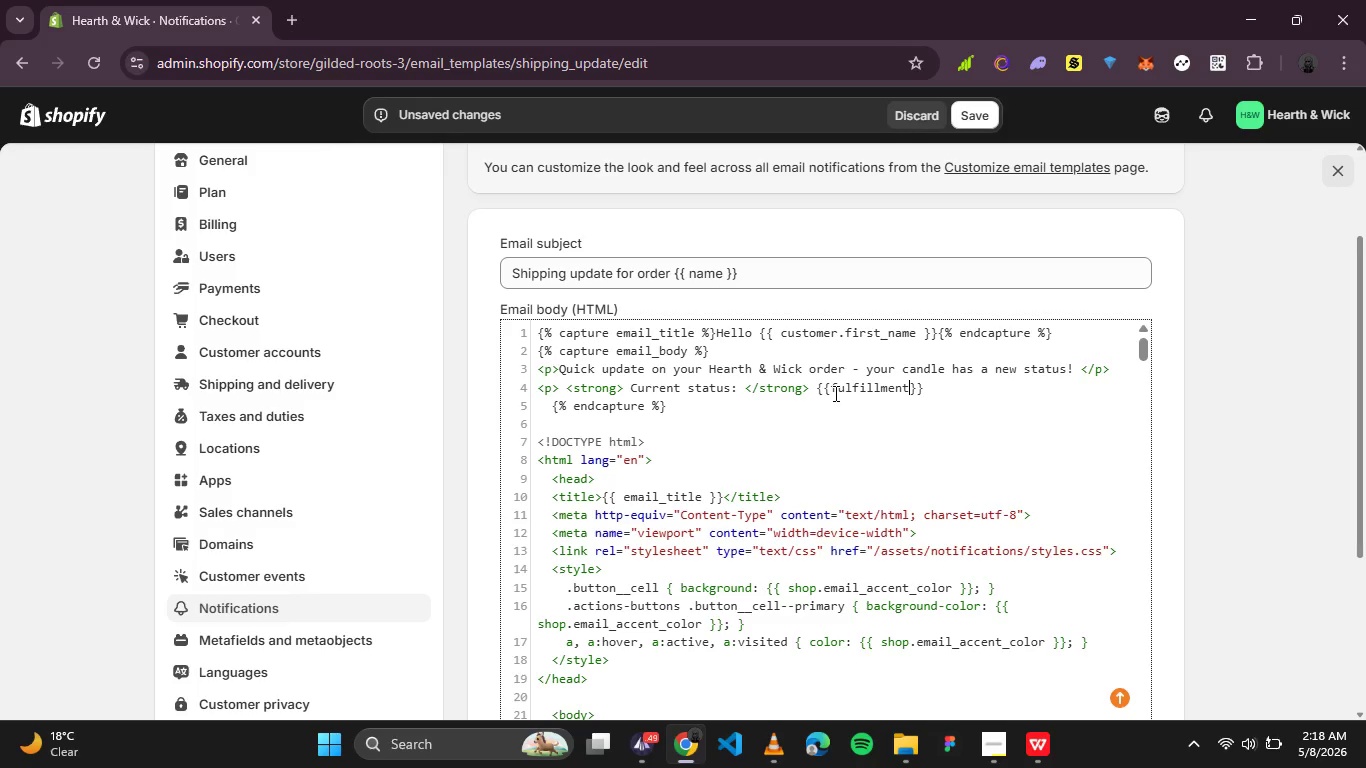 
key(Period)
 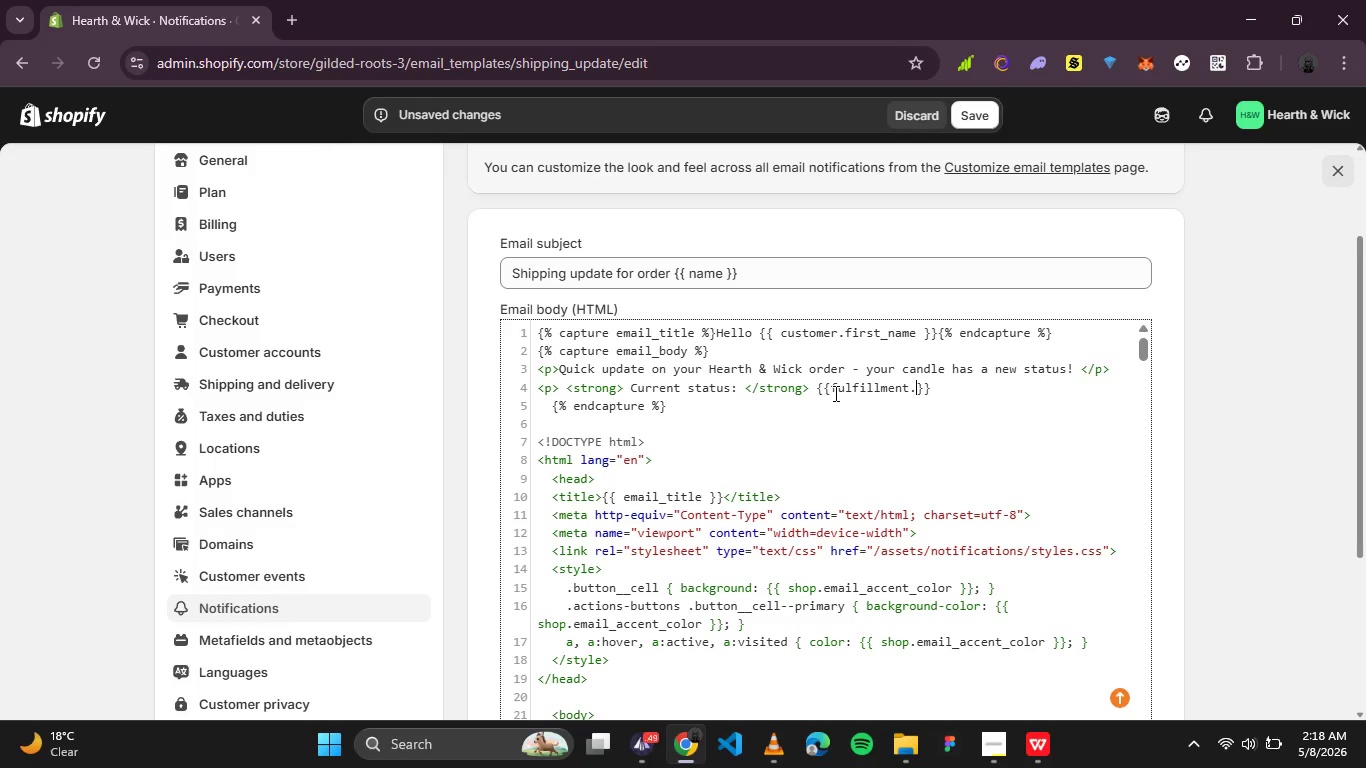 
type(fulfillment)
 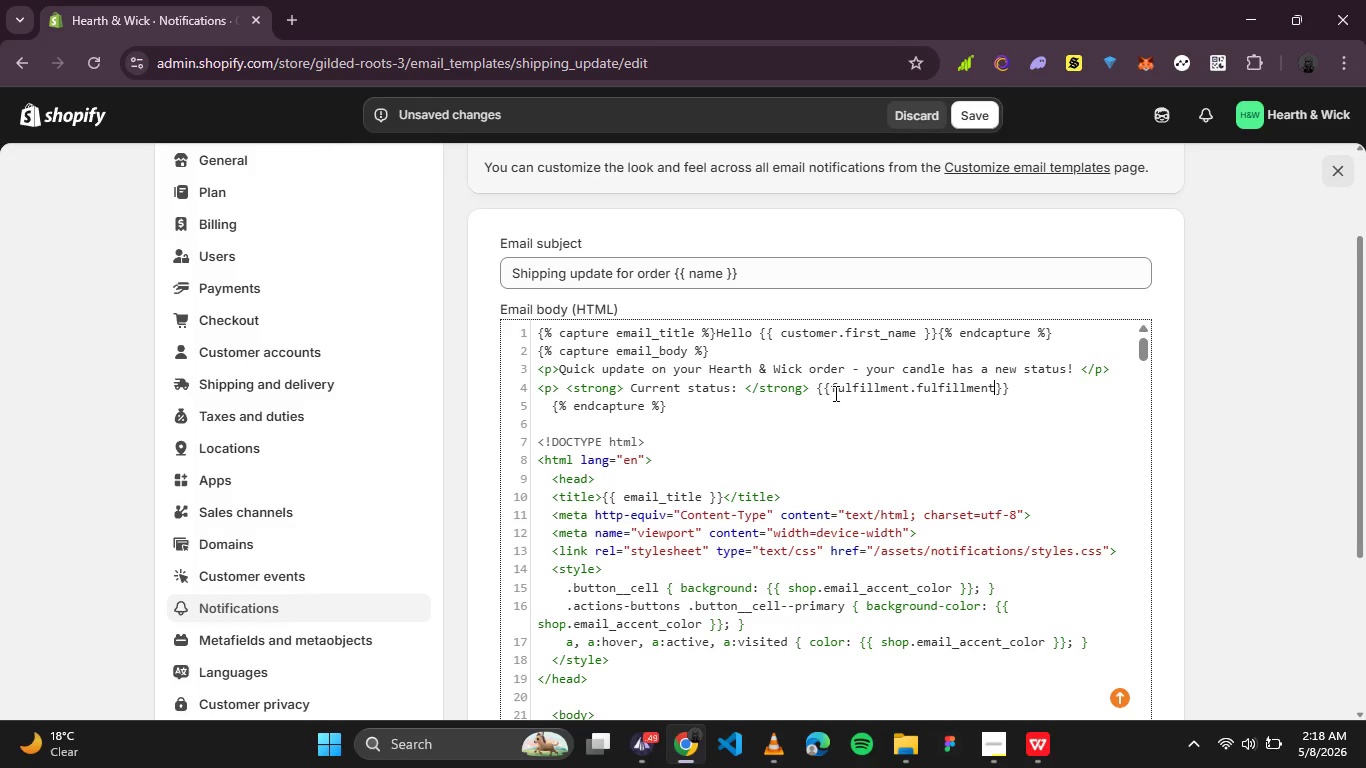 
wait(5.34)
 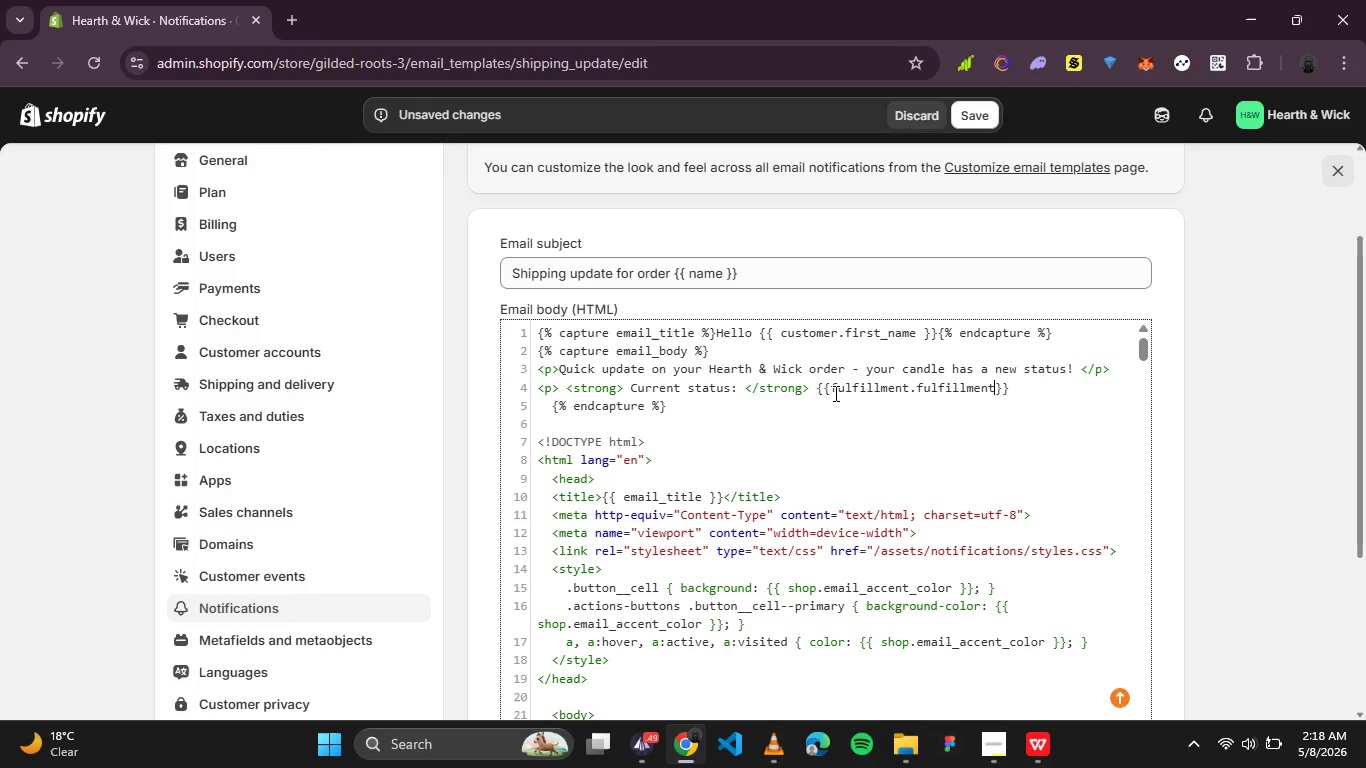 
type(_status)
 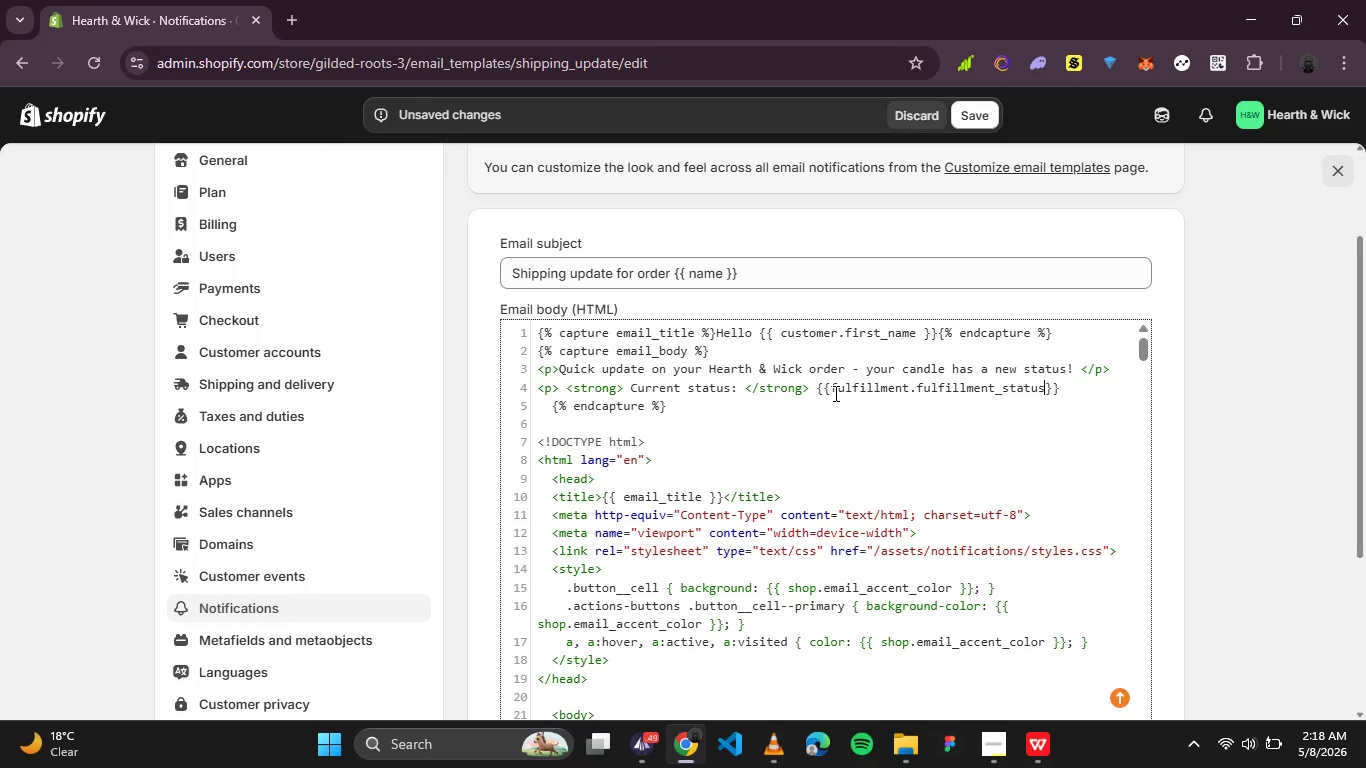 
key(ArrowRight)
 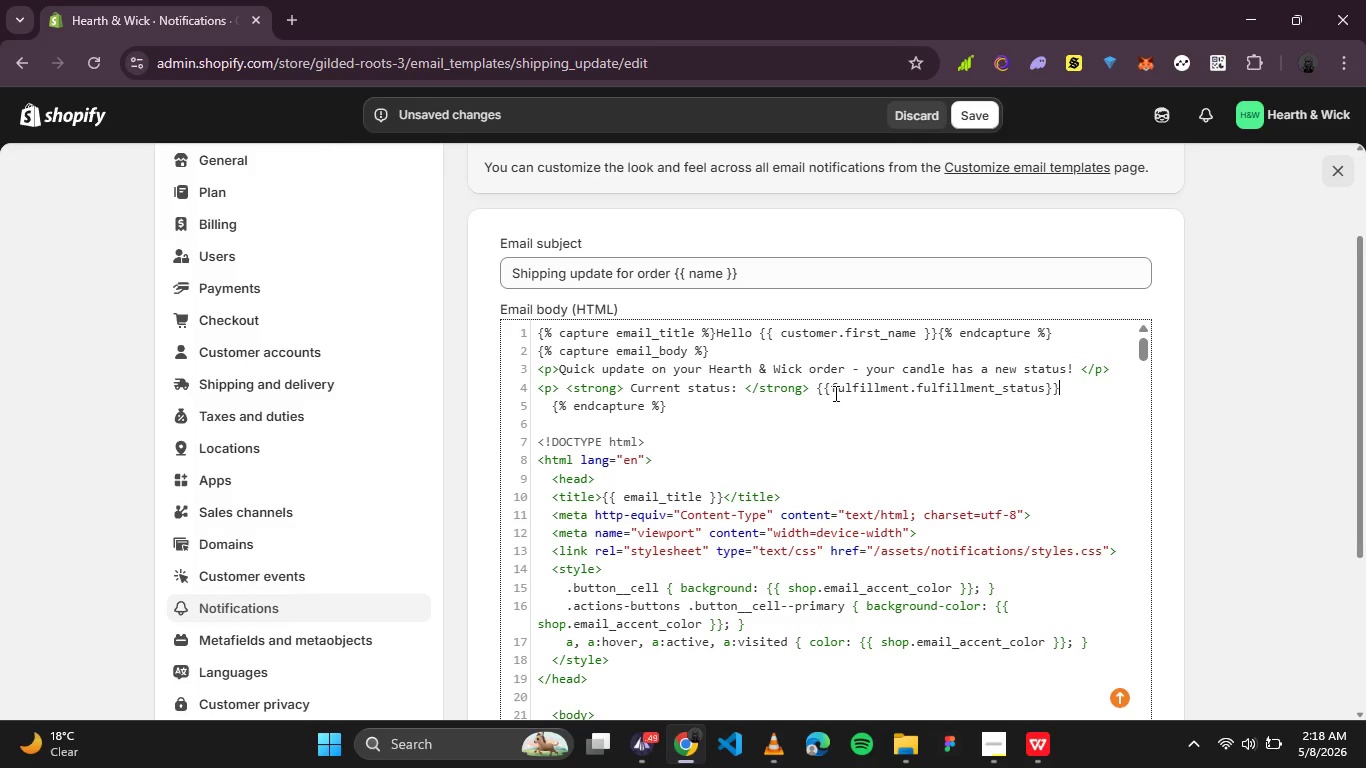 
key(ArrowRight)
 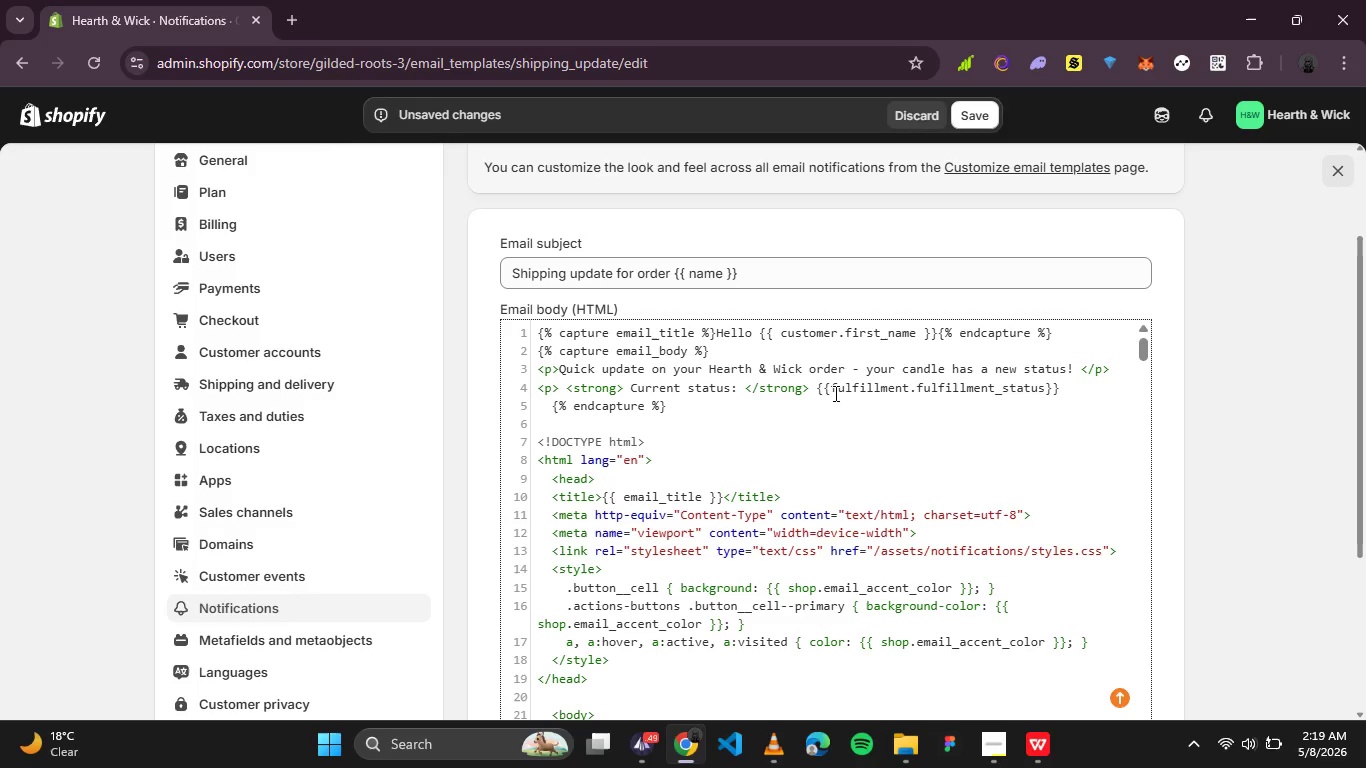 
wait(16.77)
 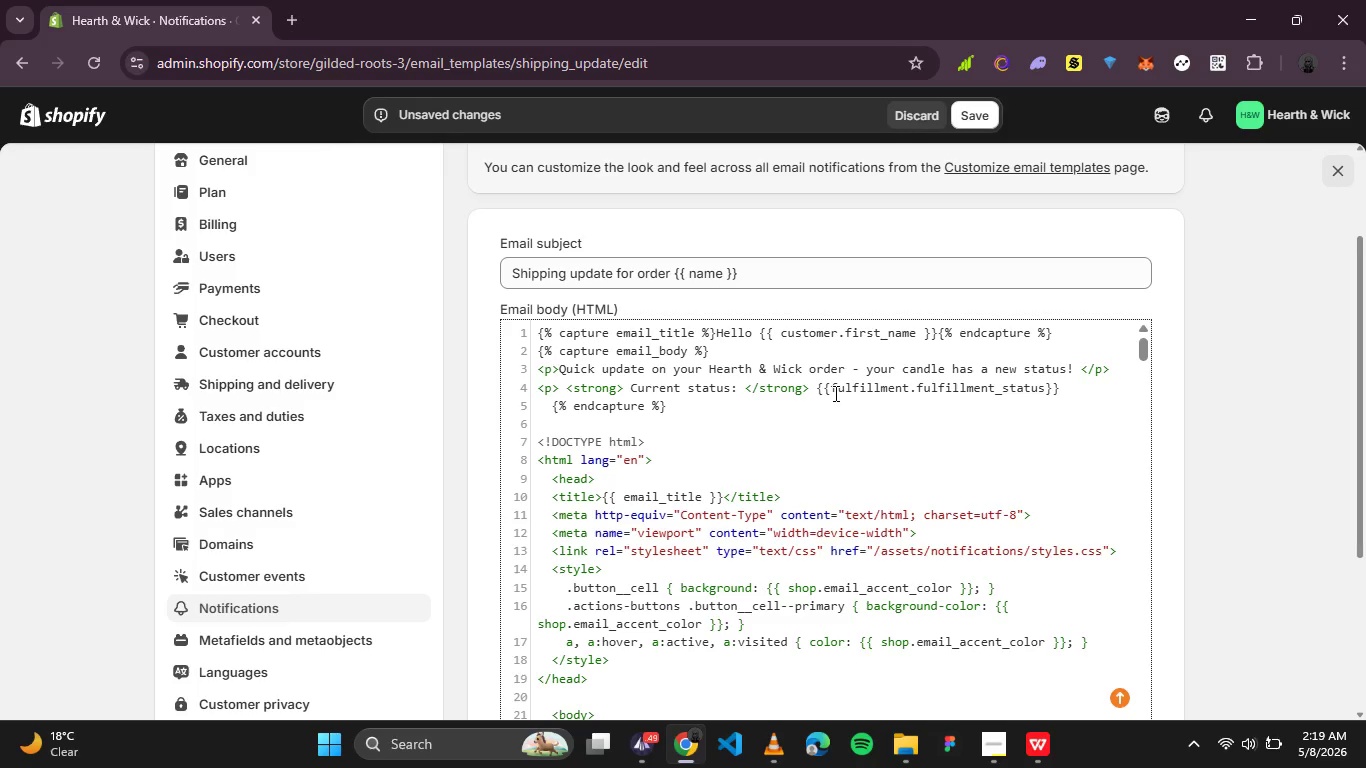 
key(Shift+Comma)
 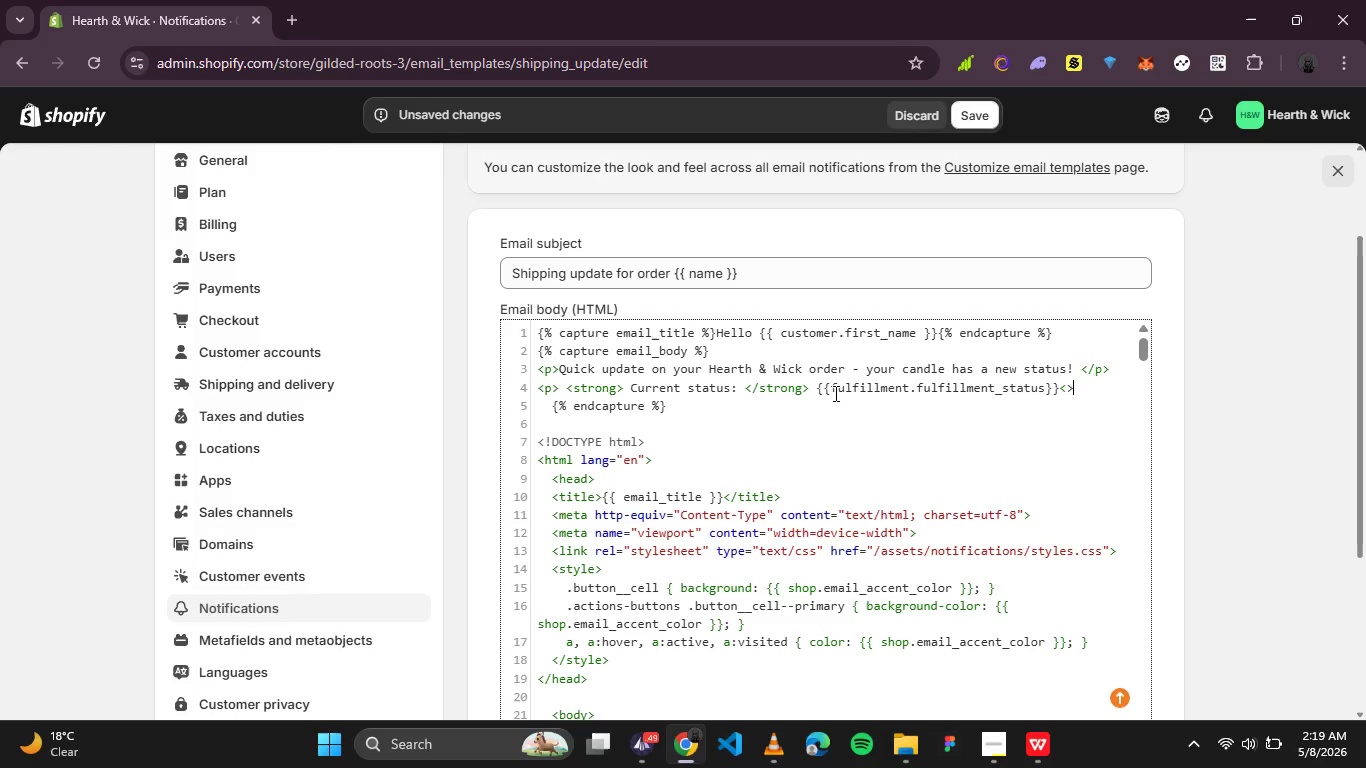 
key(Shift+Period)
 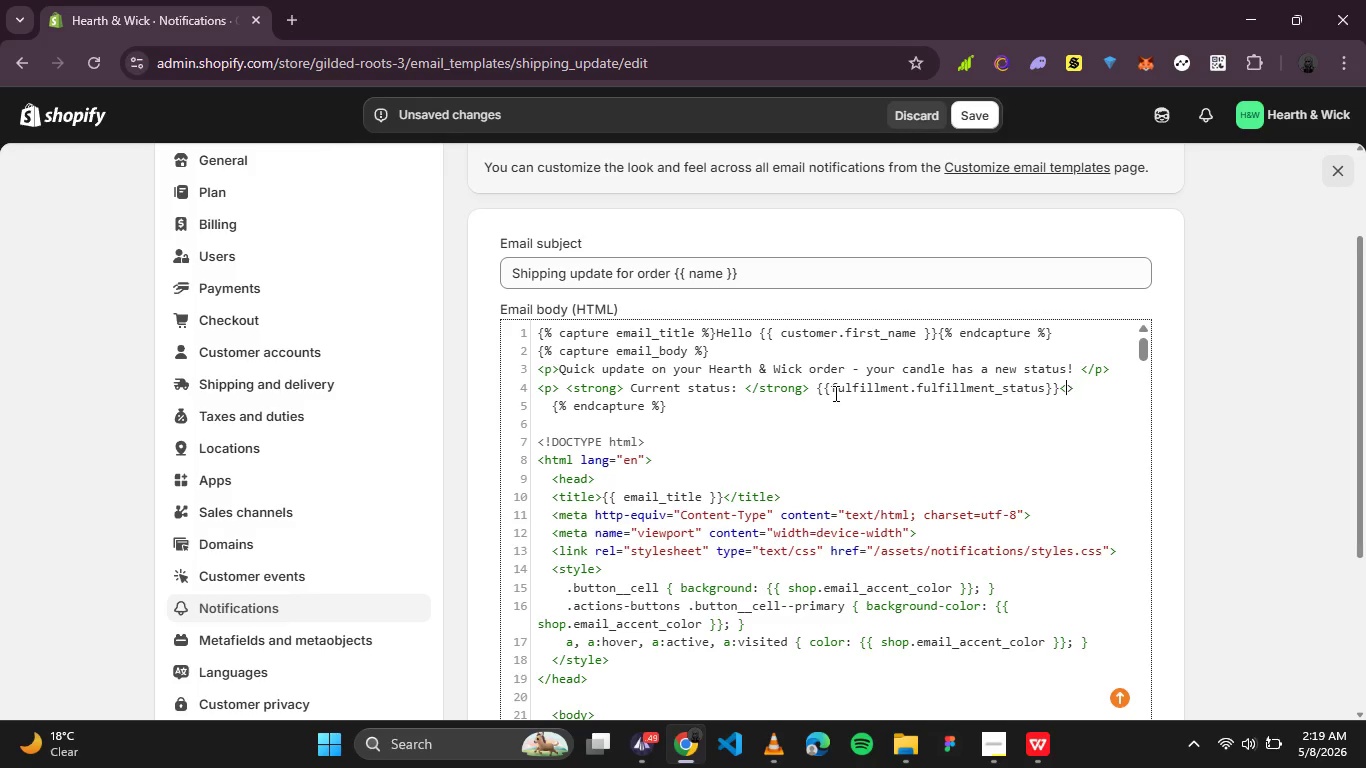 
key(ArrowLeft)
 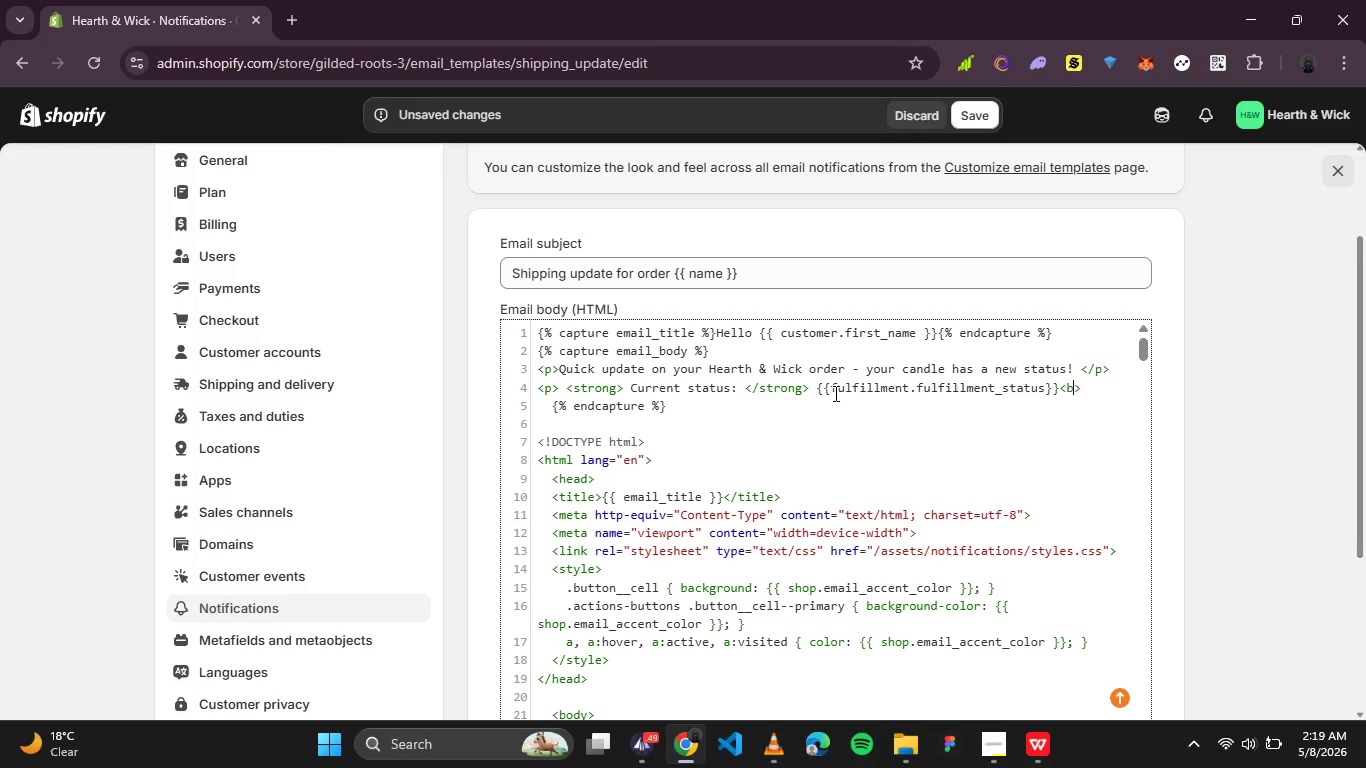 
type(br)
 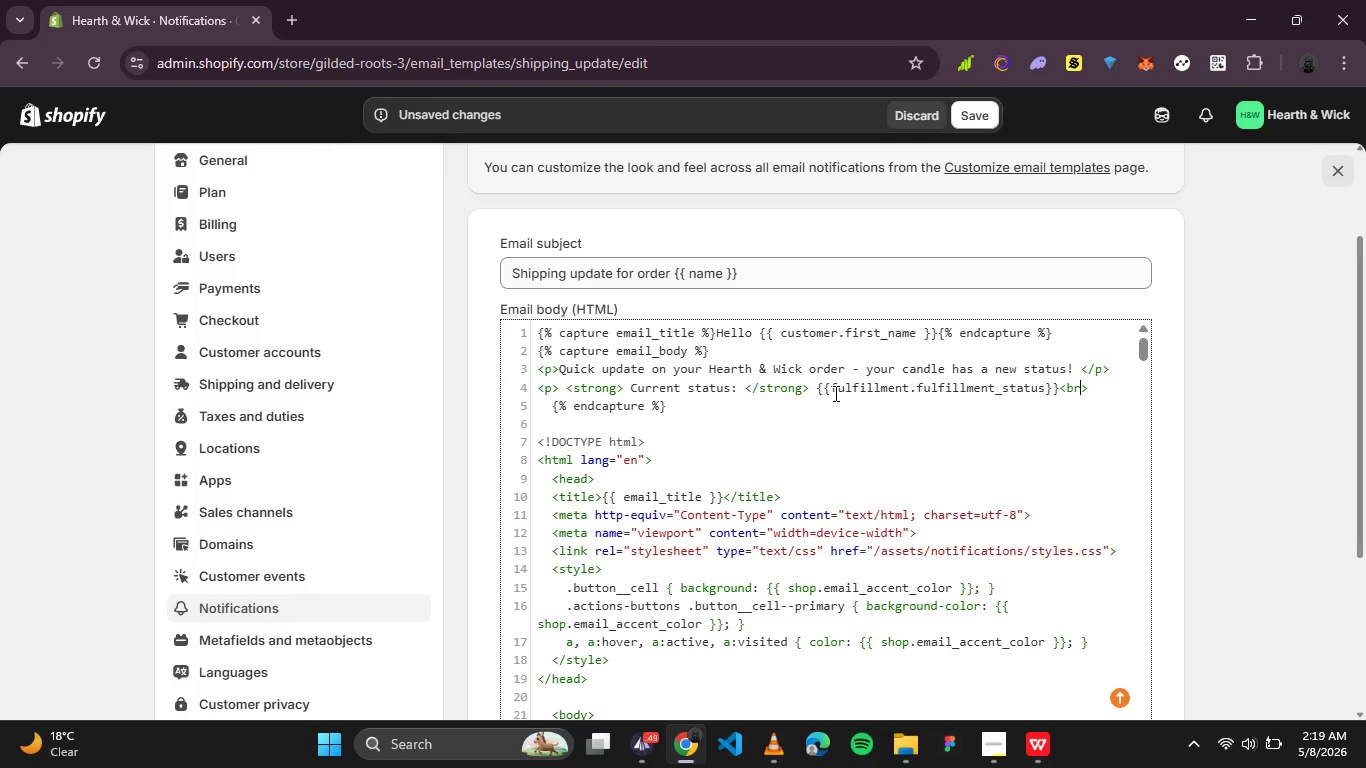 
key(ArrowRight)
 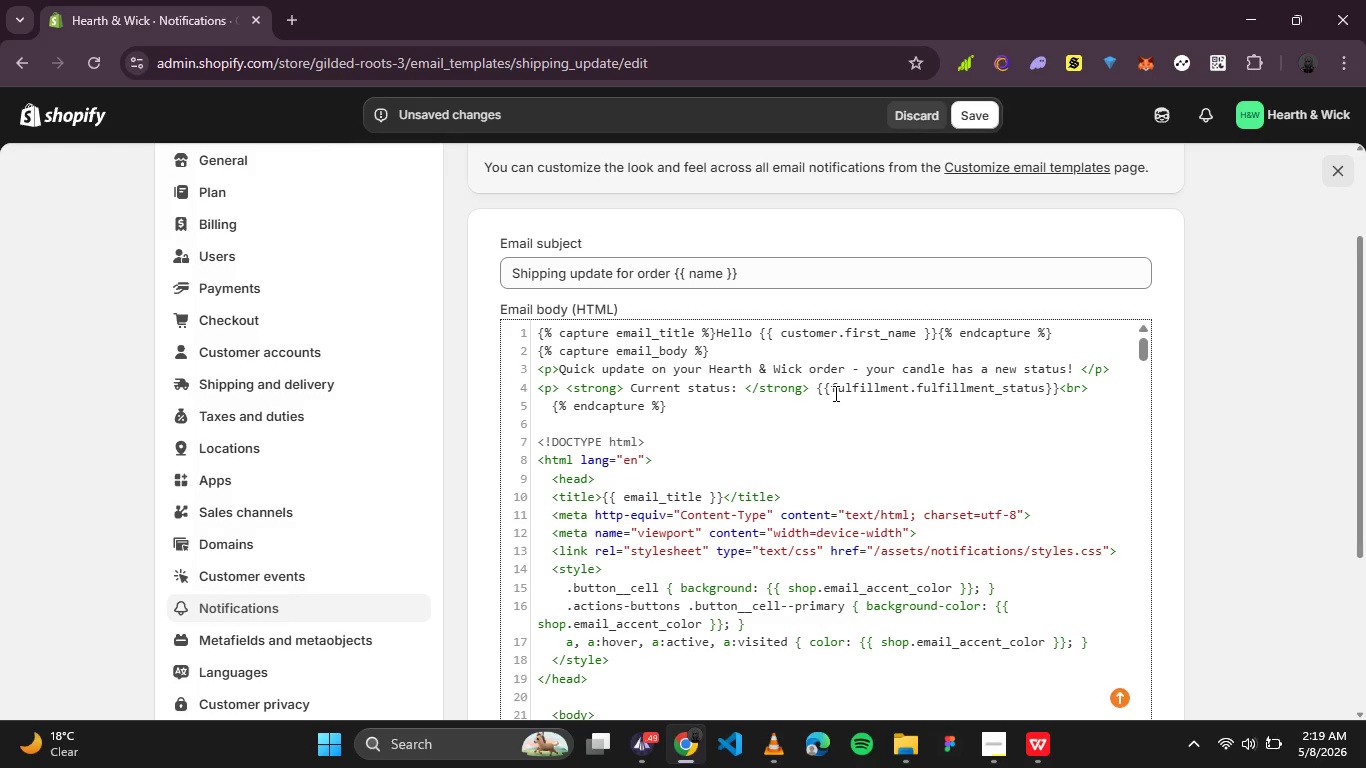 
key(Enter)
 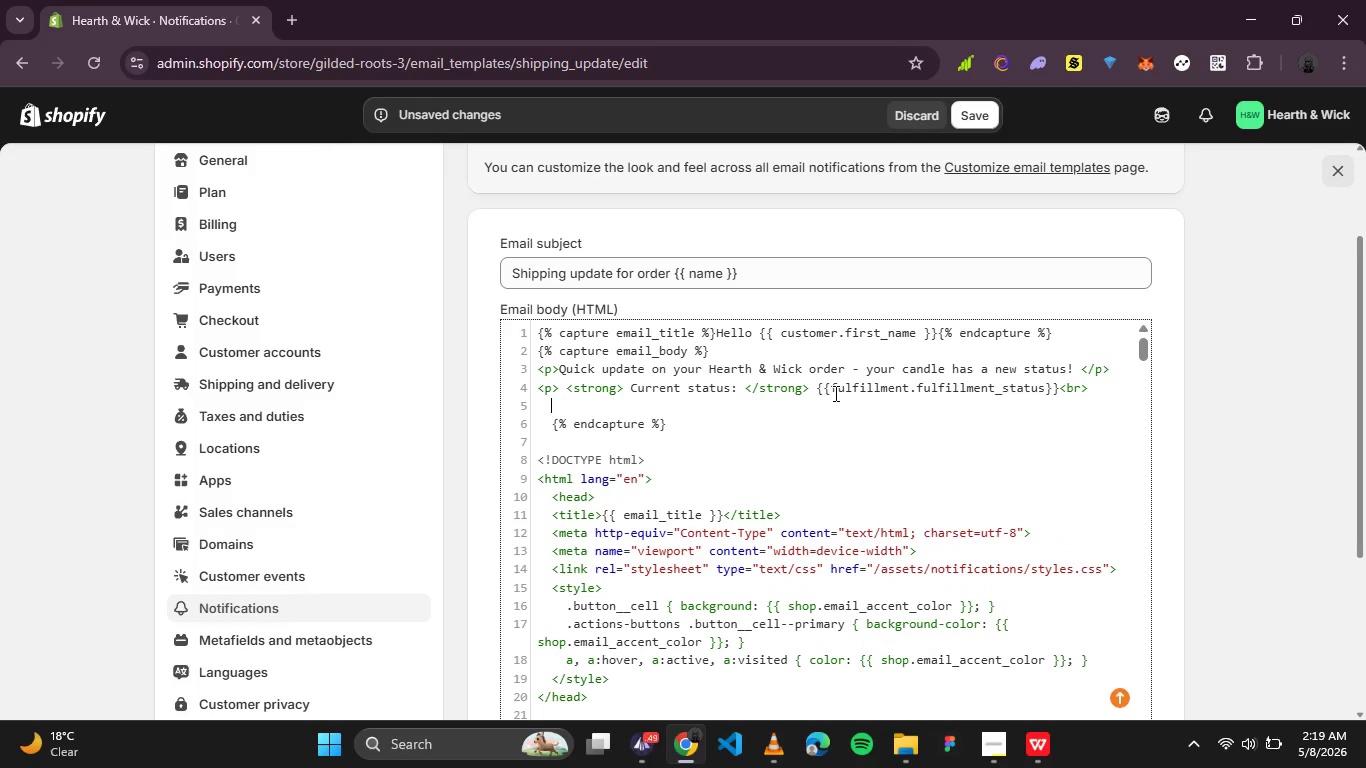 
key(Shift+Comma)
 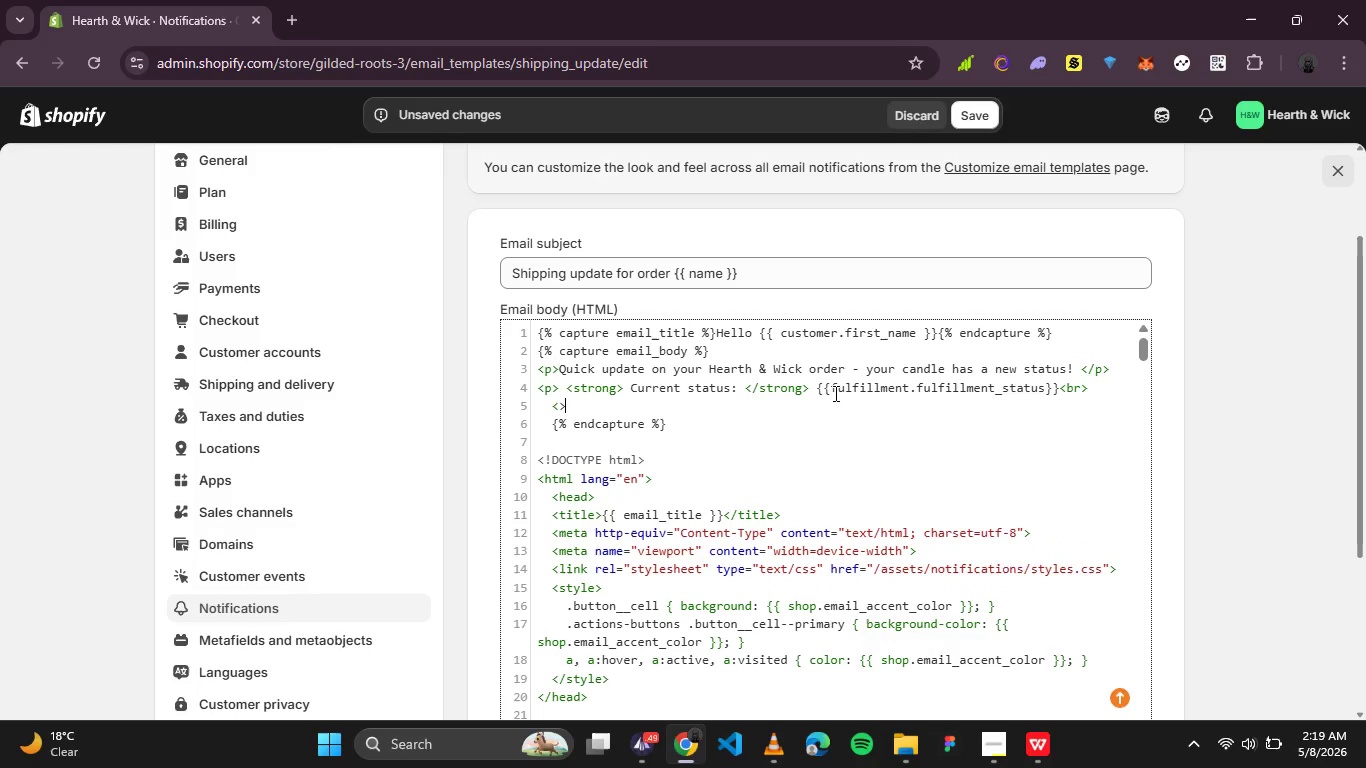 
key(Shift+Period)
 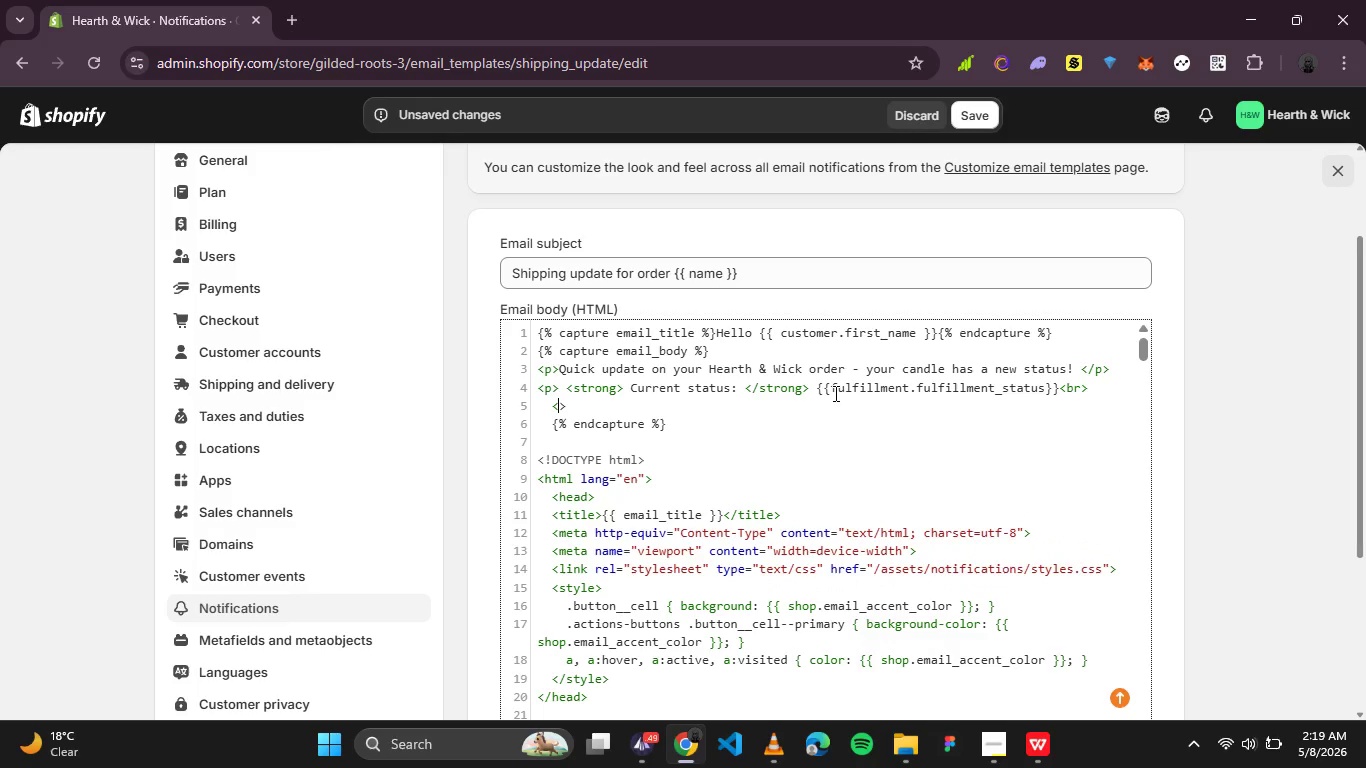 
key(ArrowLeft)
 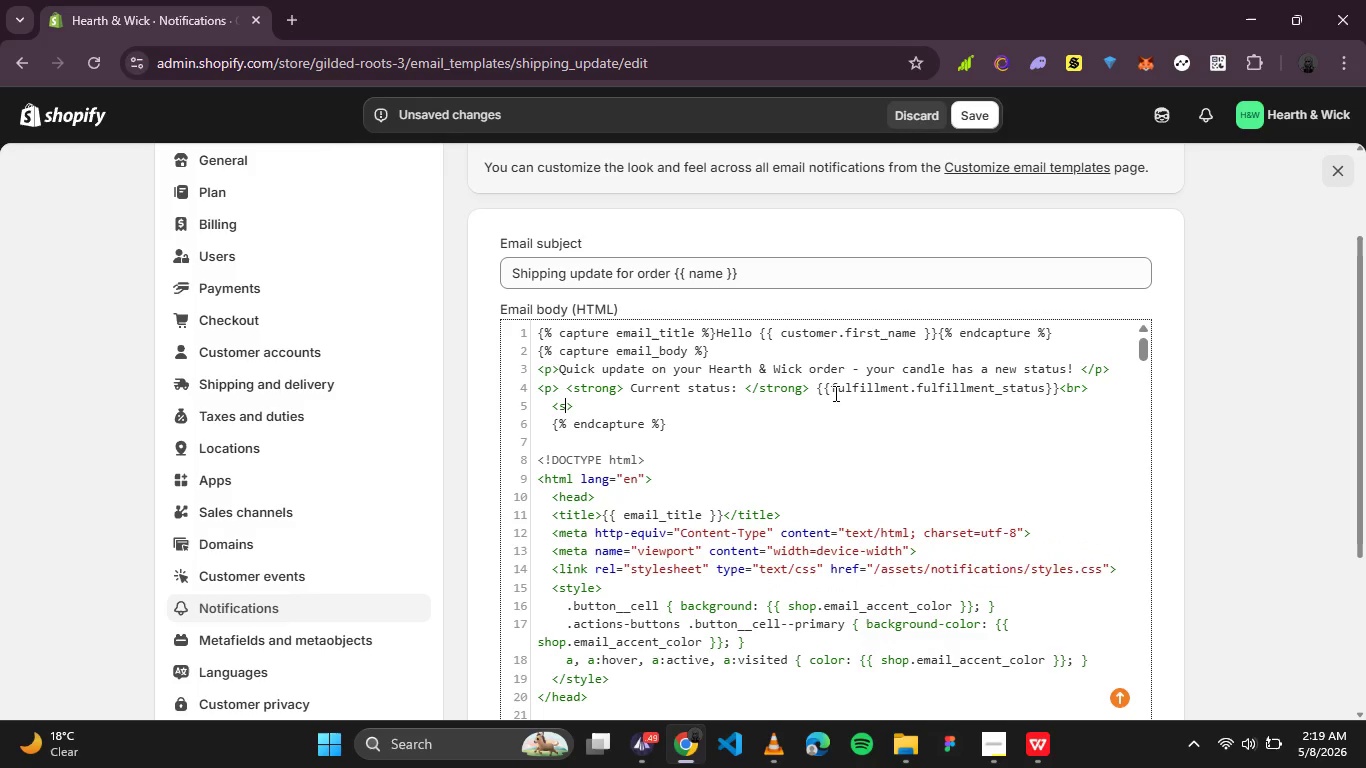 
type(strong)
 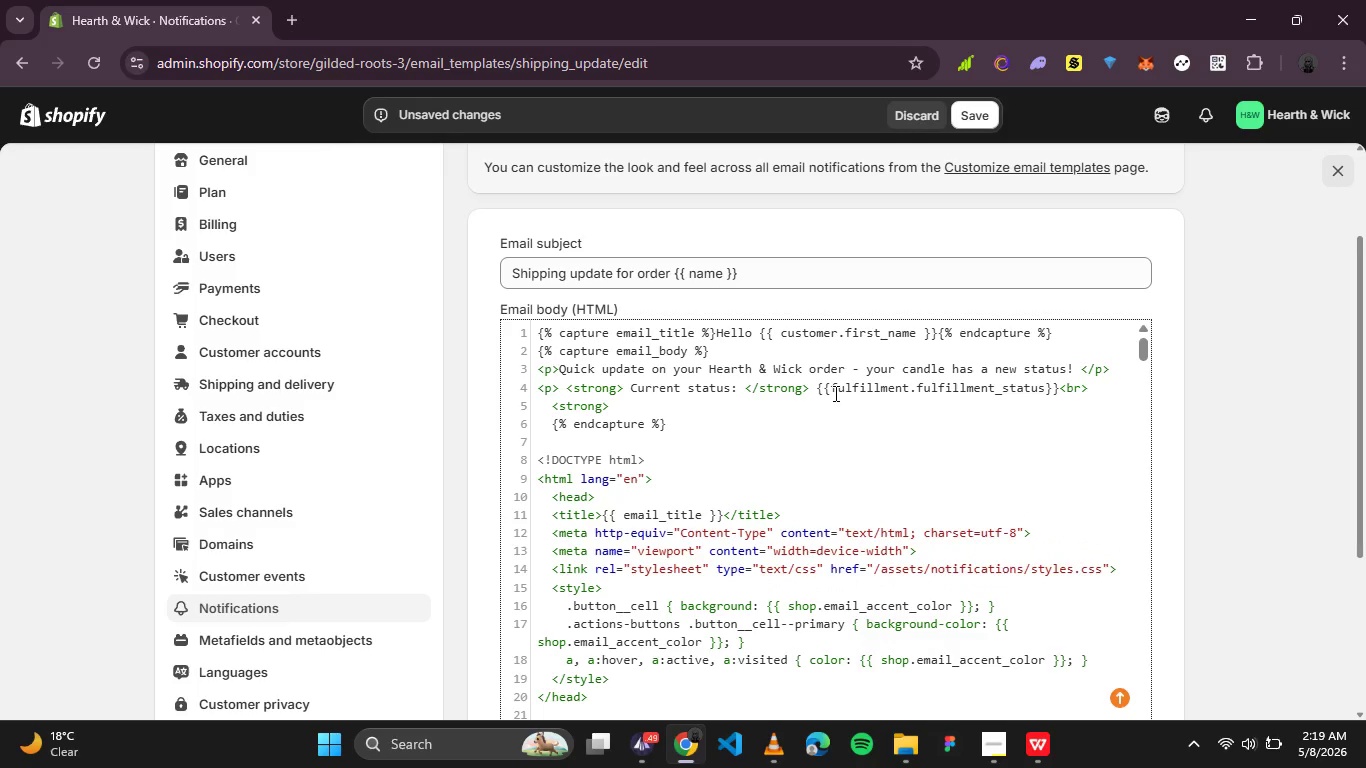 
key(ArrowRight)
 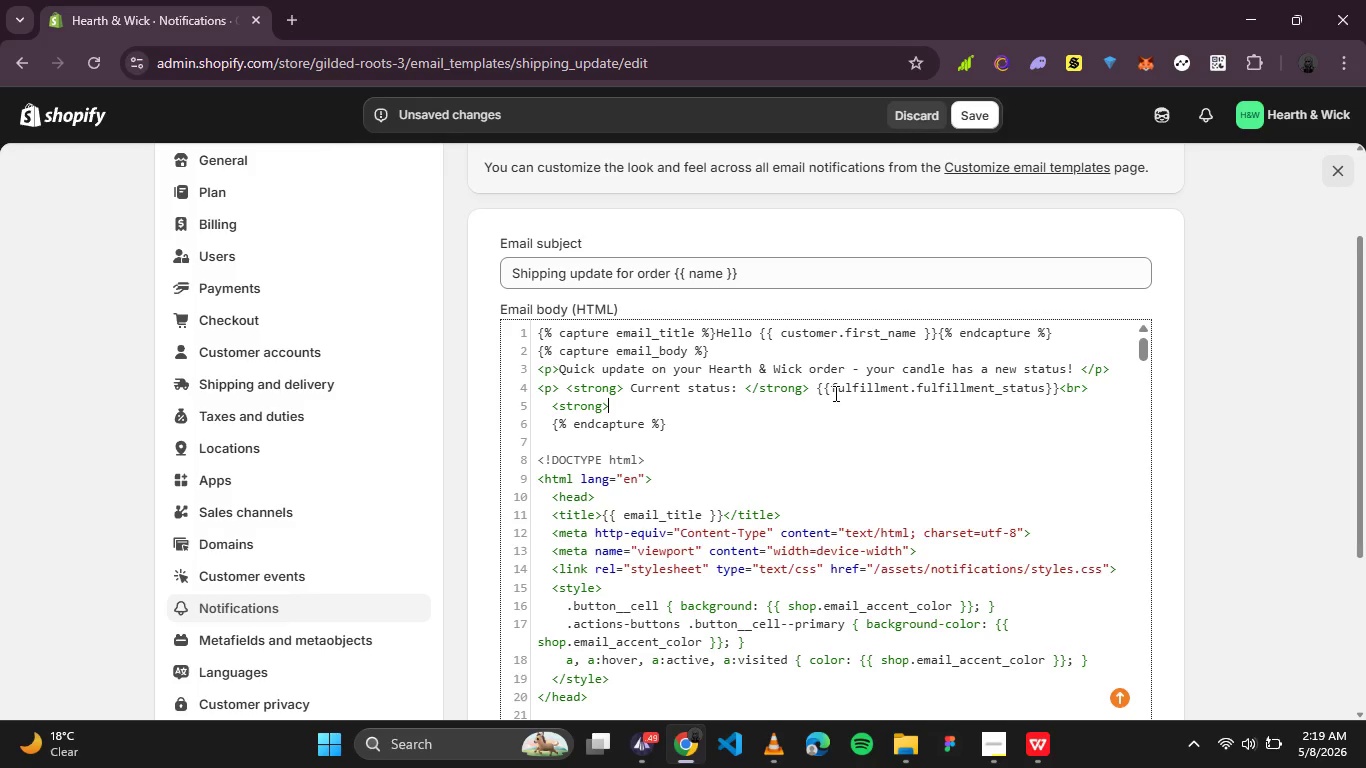 
type( Tracking Number: )
 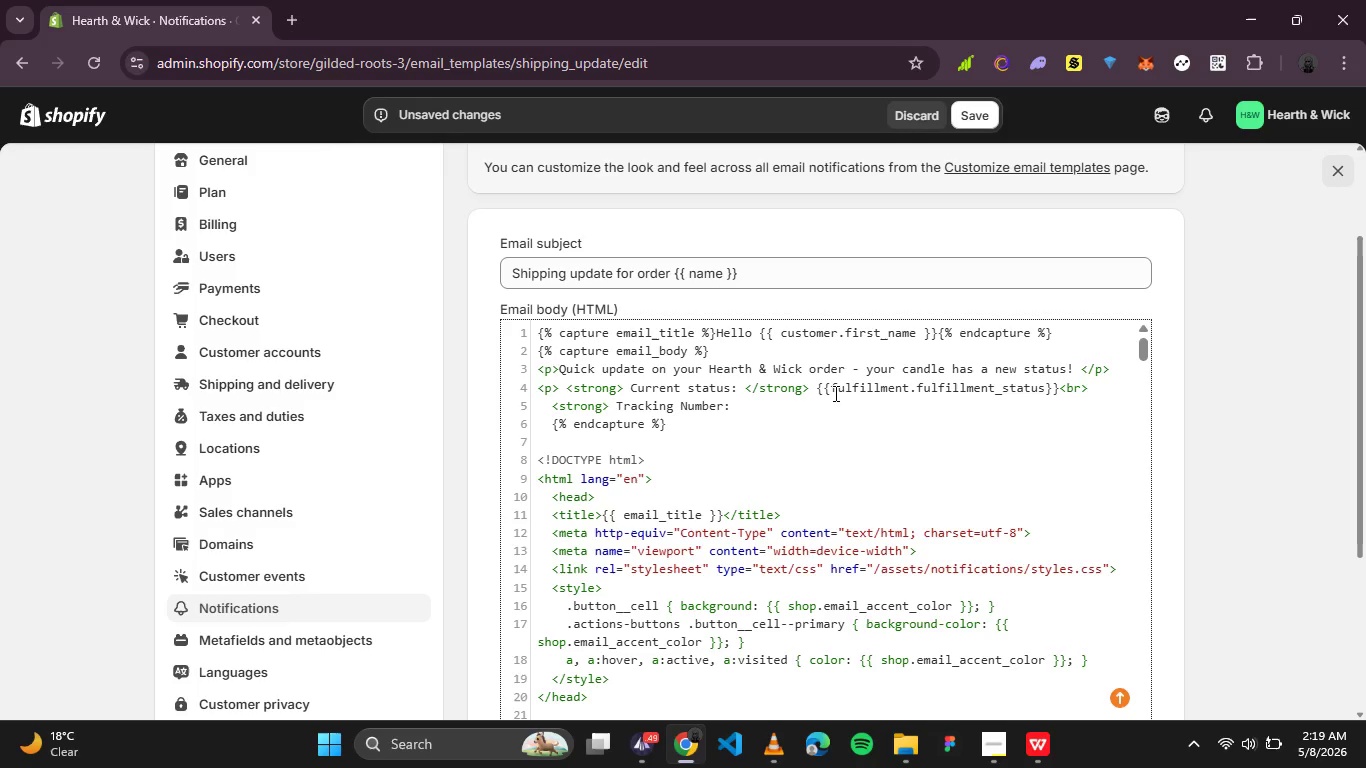 
wait(16.44)
 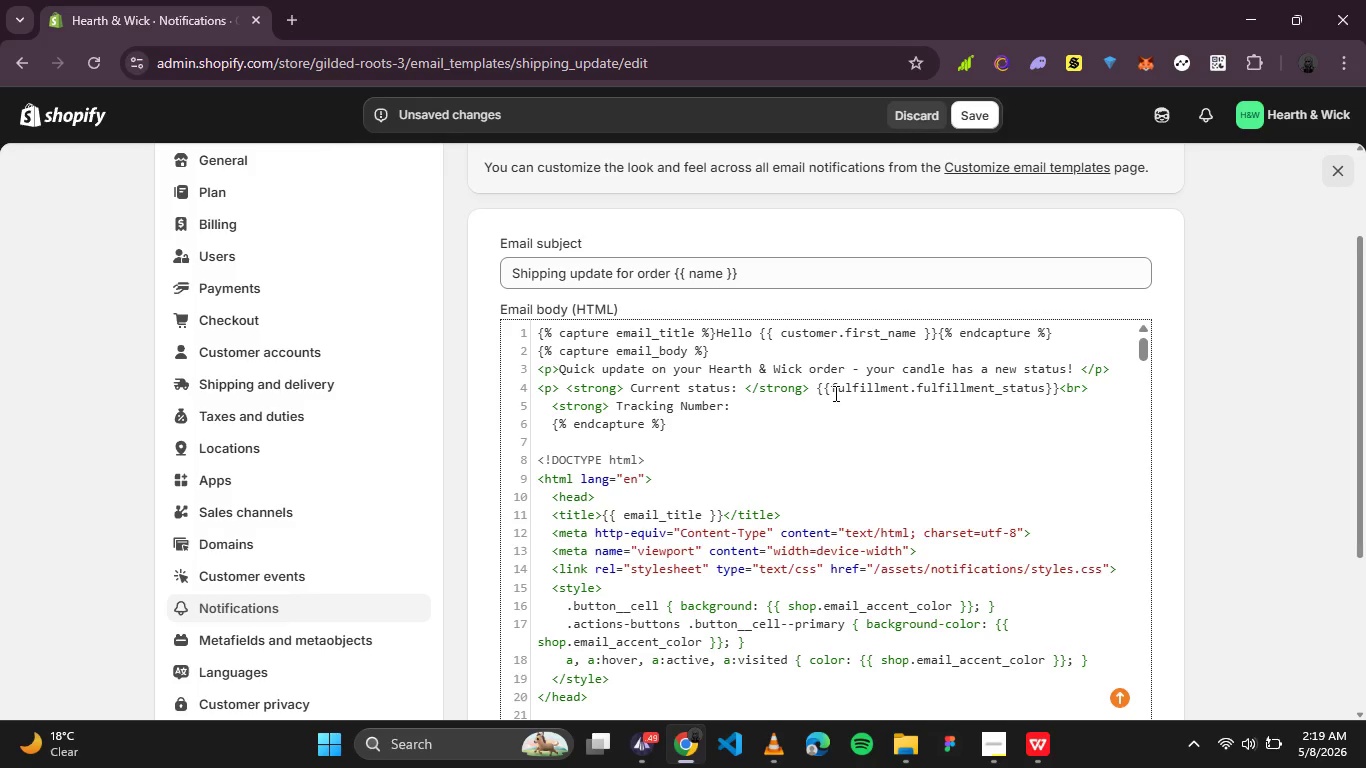 
type(</strong> {{fulfillment)
 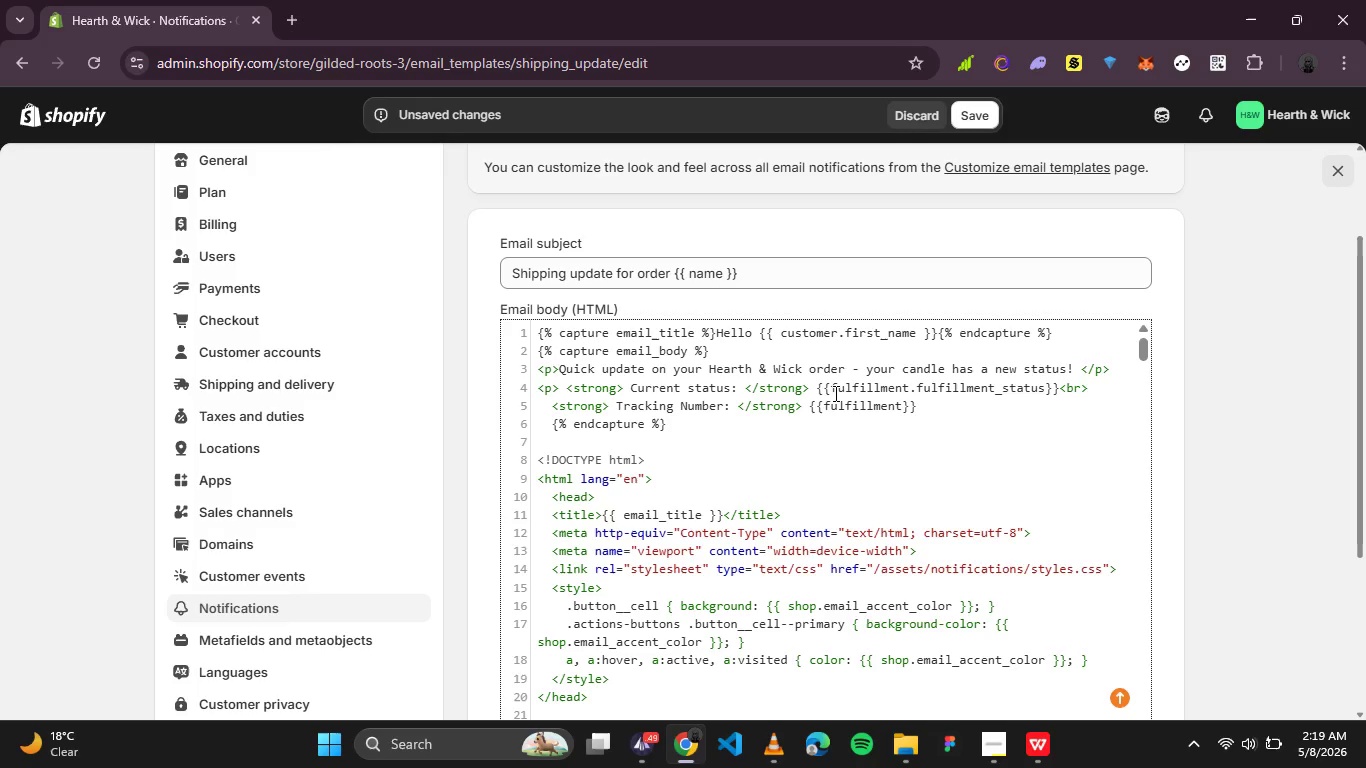 
wait(12.05)
 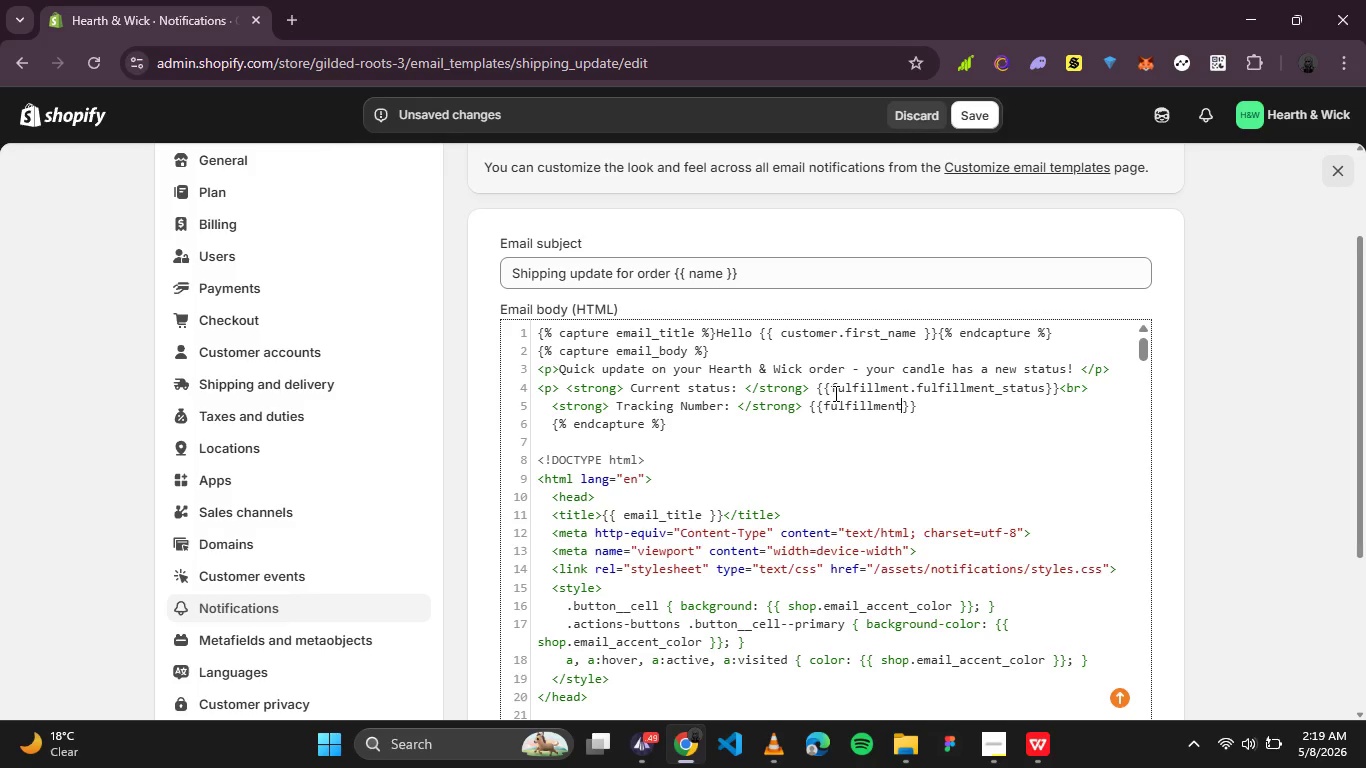 
type(.tracking.number)
 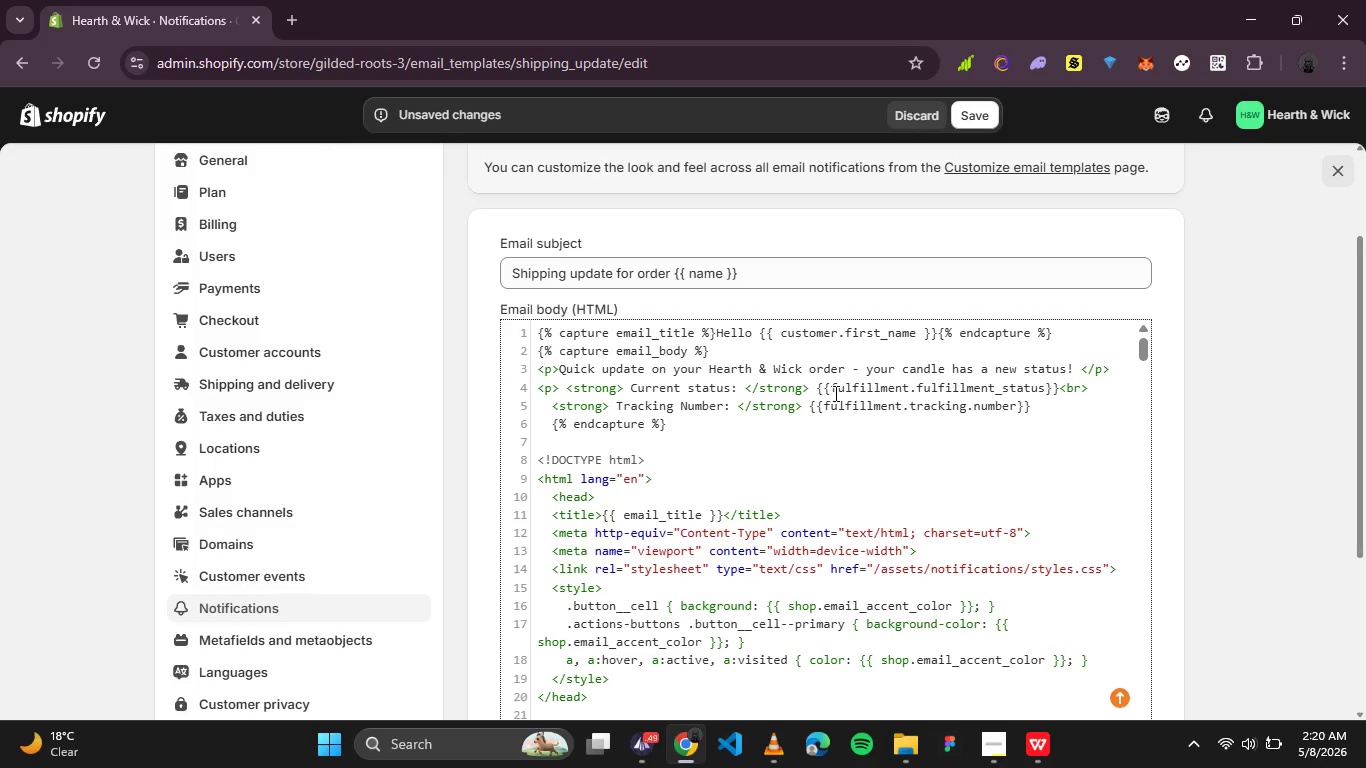 
wait(5.58)
 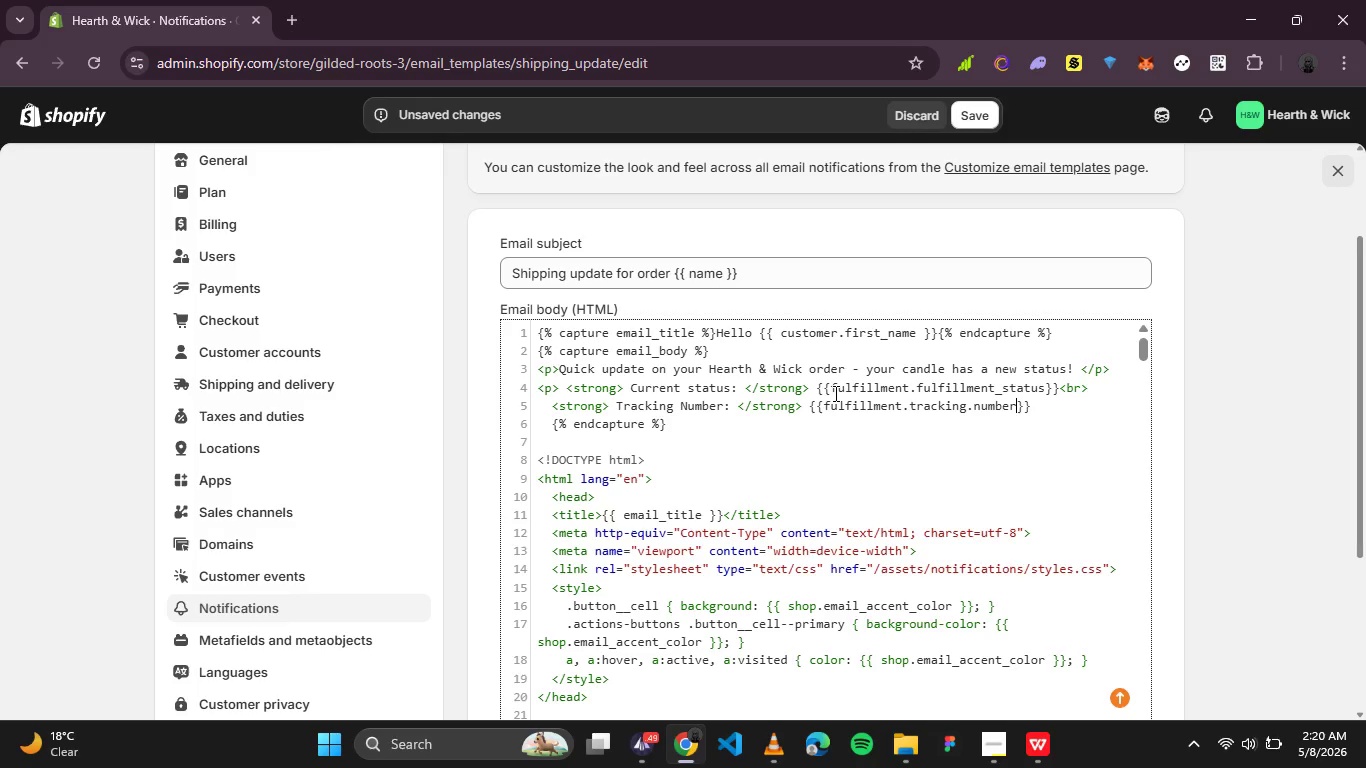 
left_click([968, 413])
 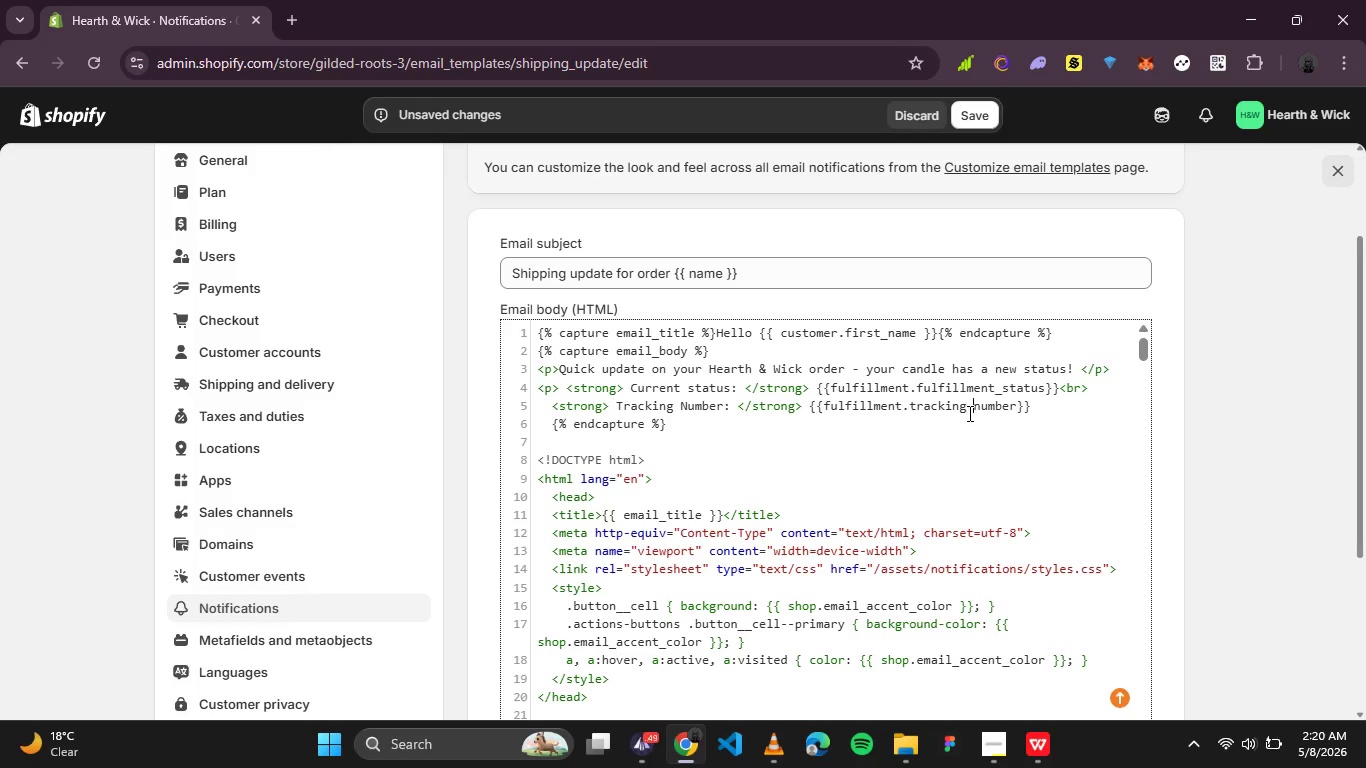 
key(ArrowRight)
 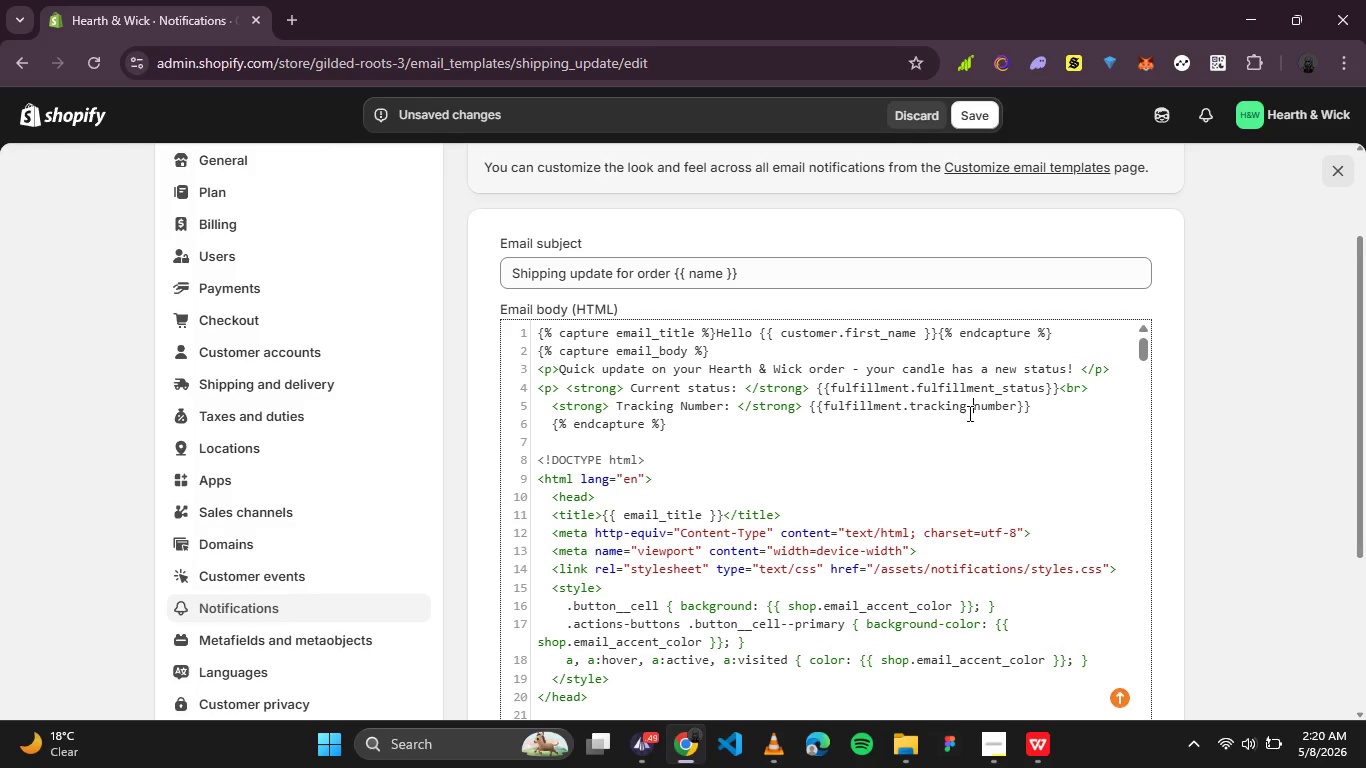 
hold_key(key=ShiftRight, duration=0.42)
 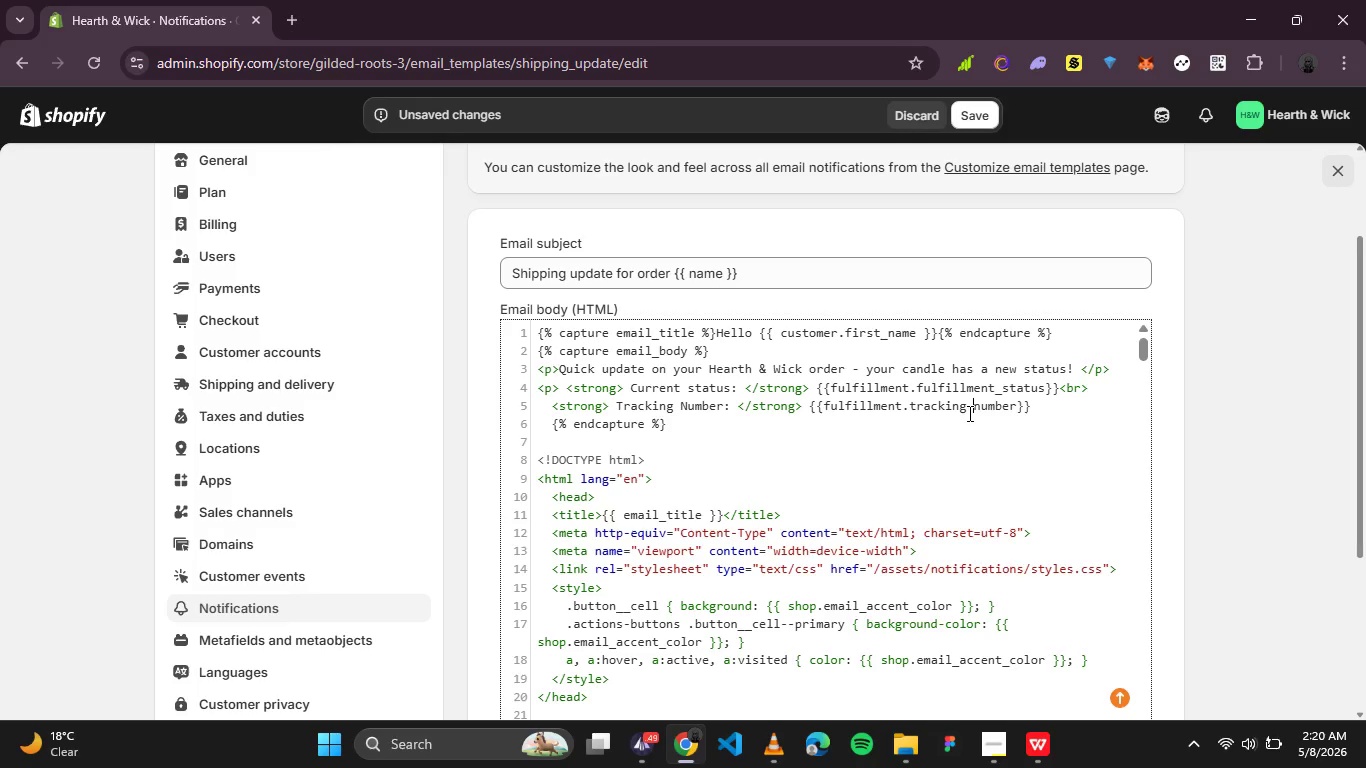 
key(Backspace)
 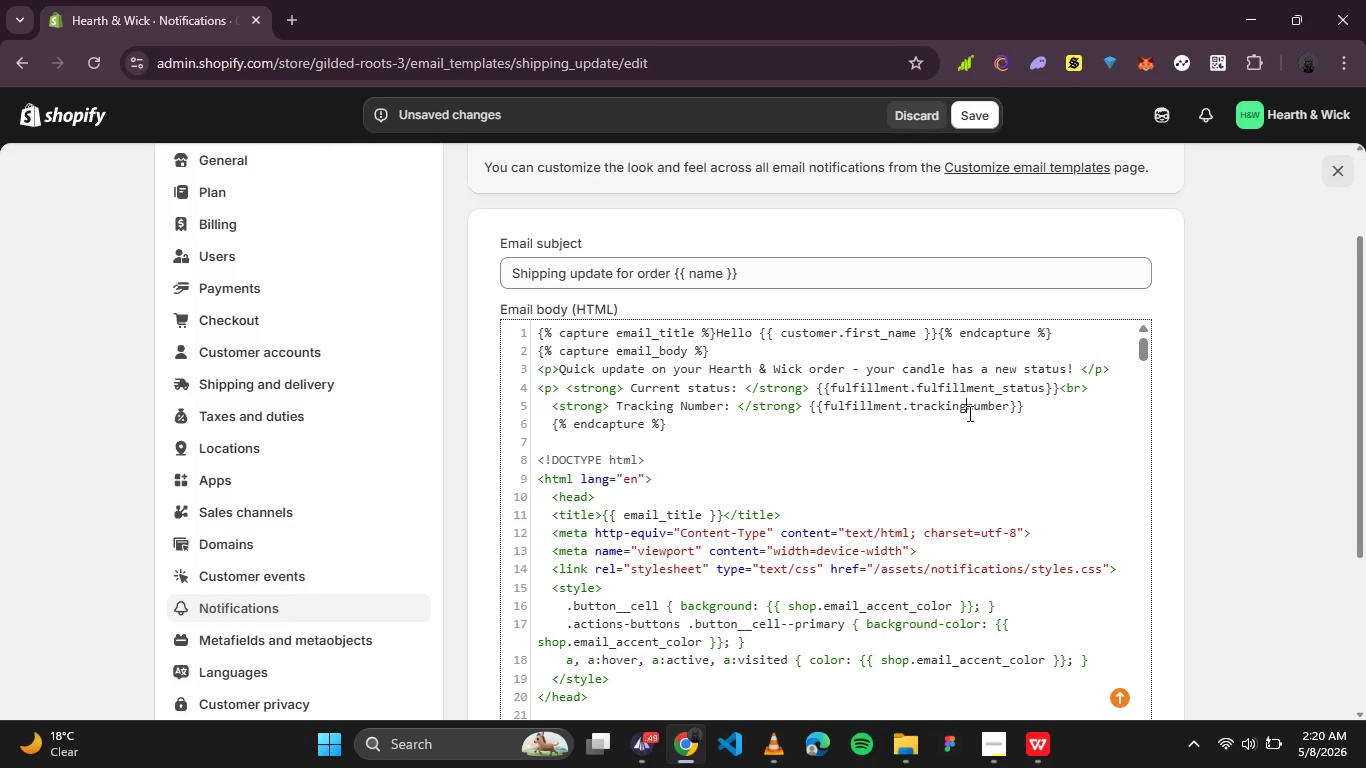 
key(Shift+Minus)
 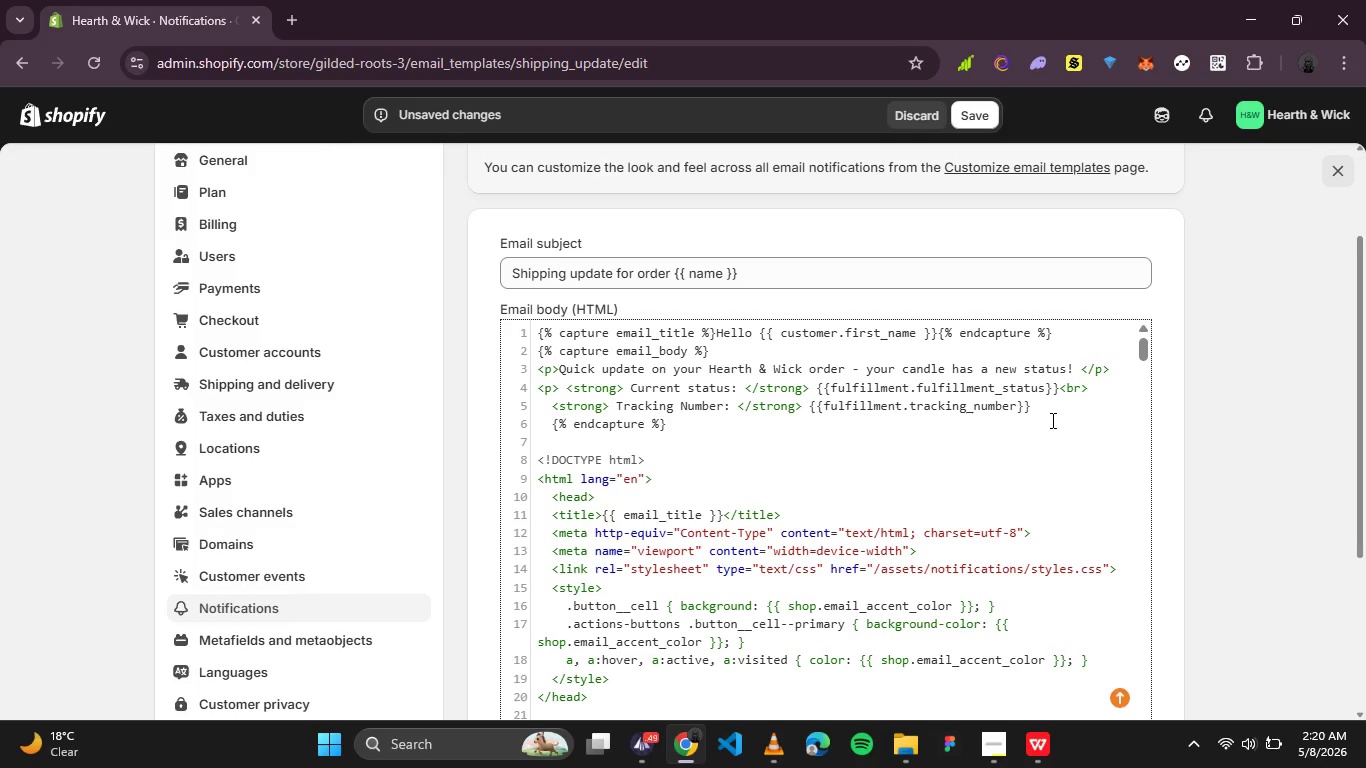 
left_click([1053, 402])
 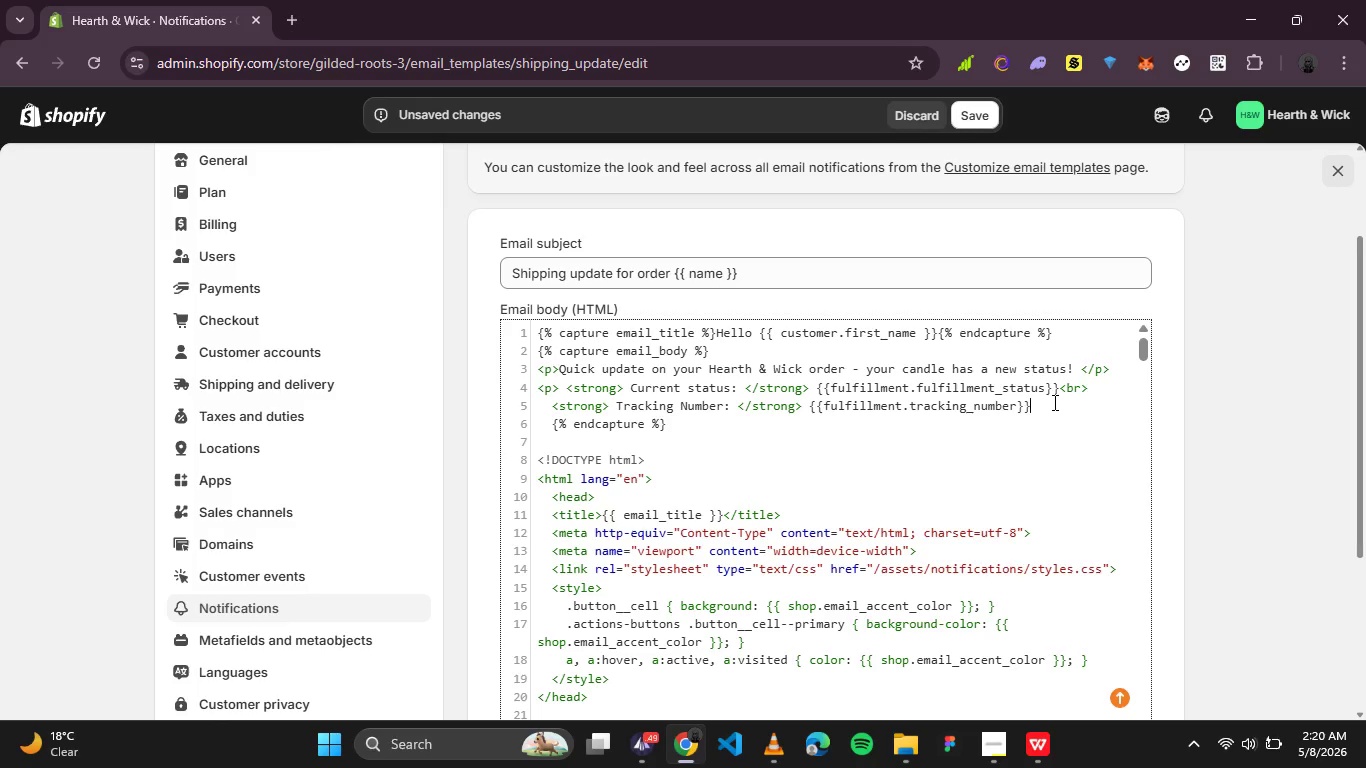 
key(Space)
 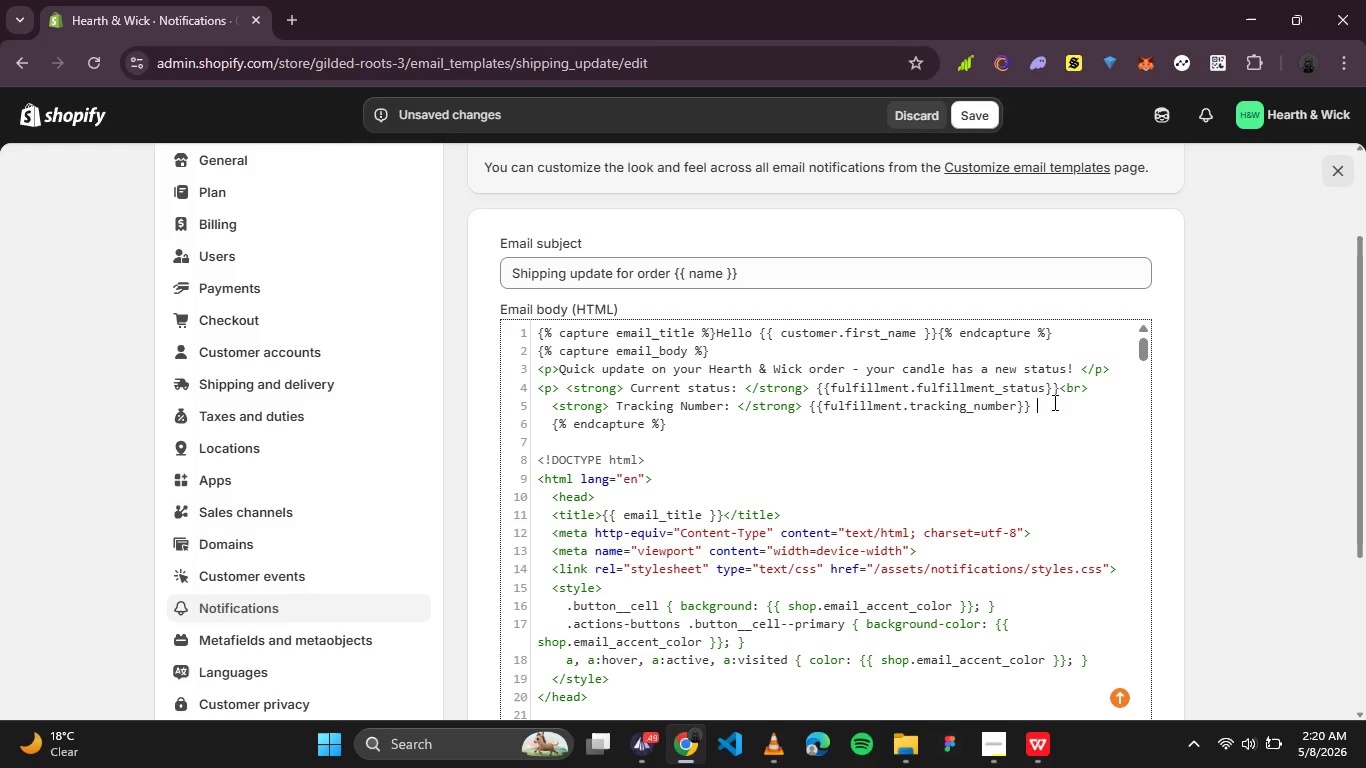 
key(Shift+Comma)
 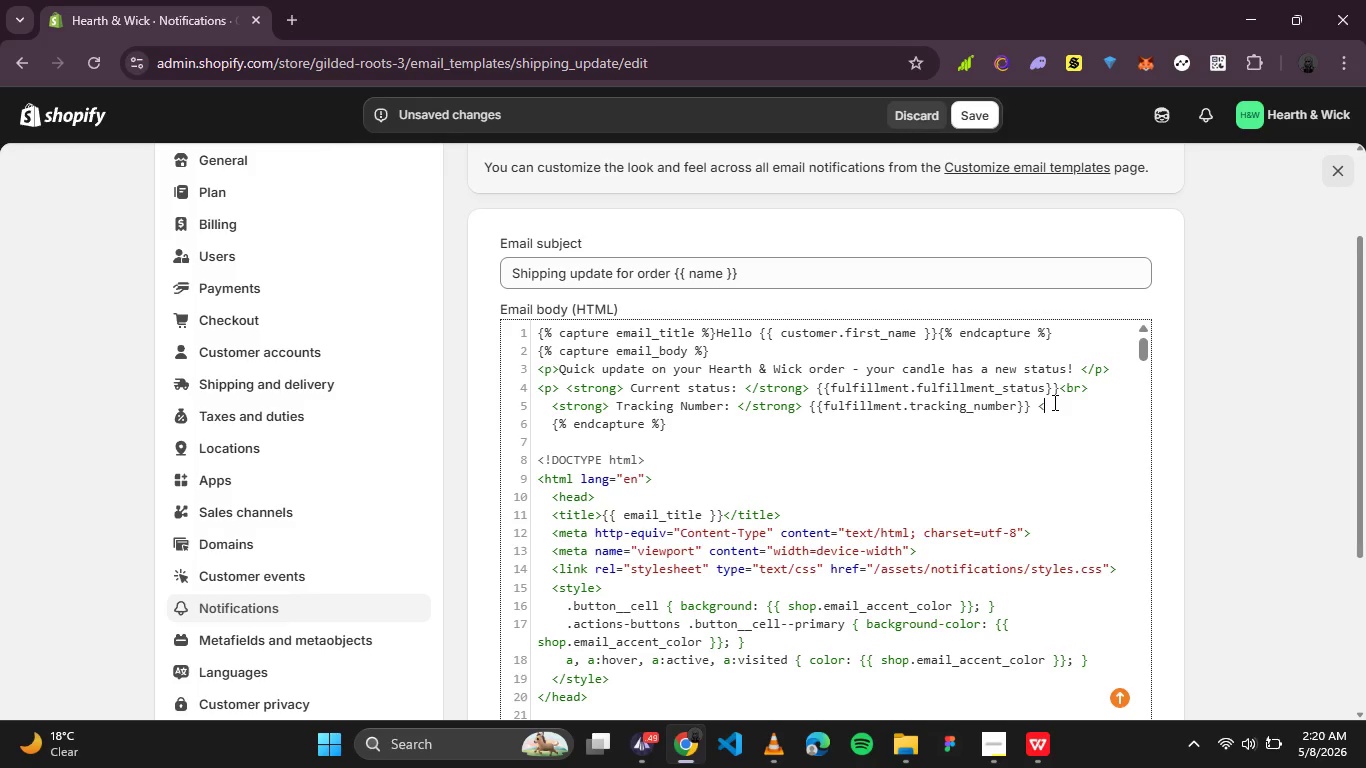 
key(Shift+Period)
 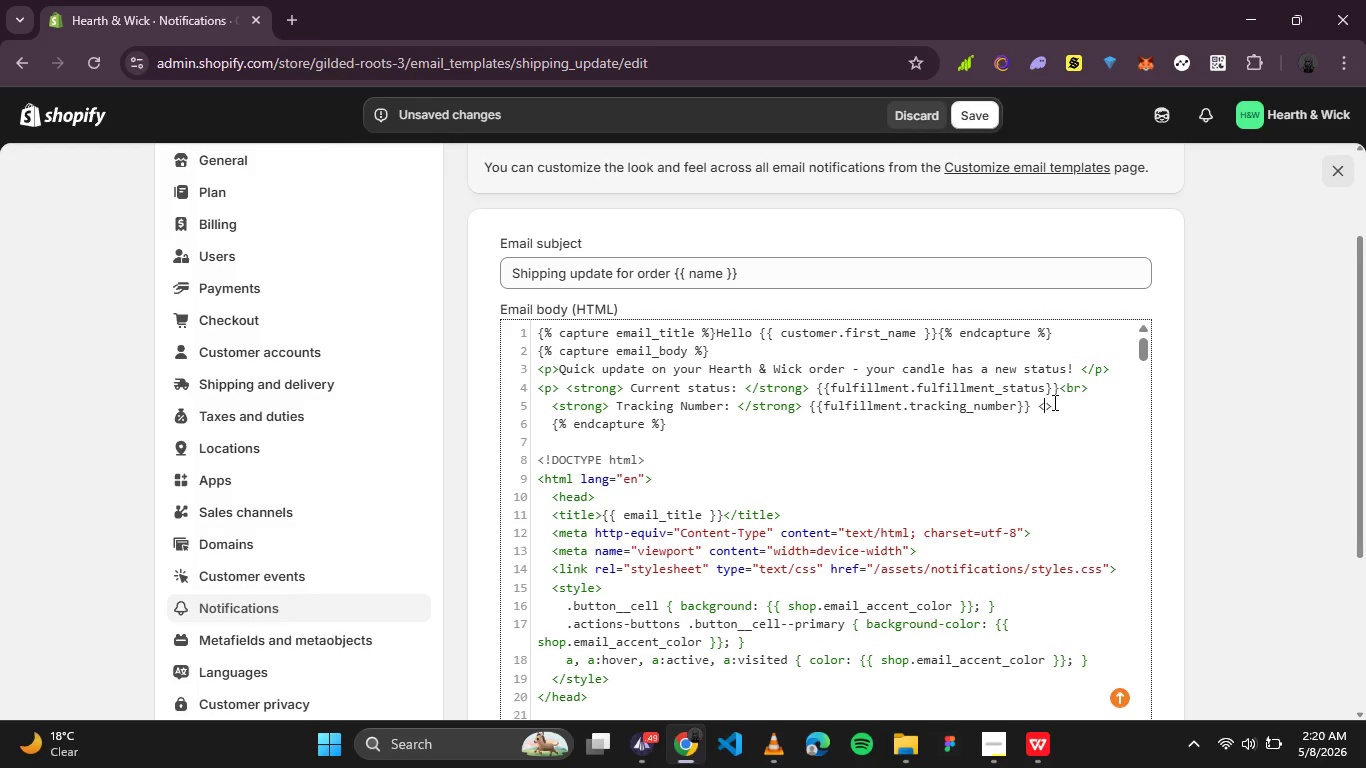 
key(ArrowLeft)
 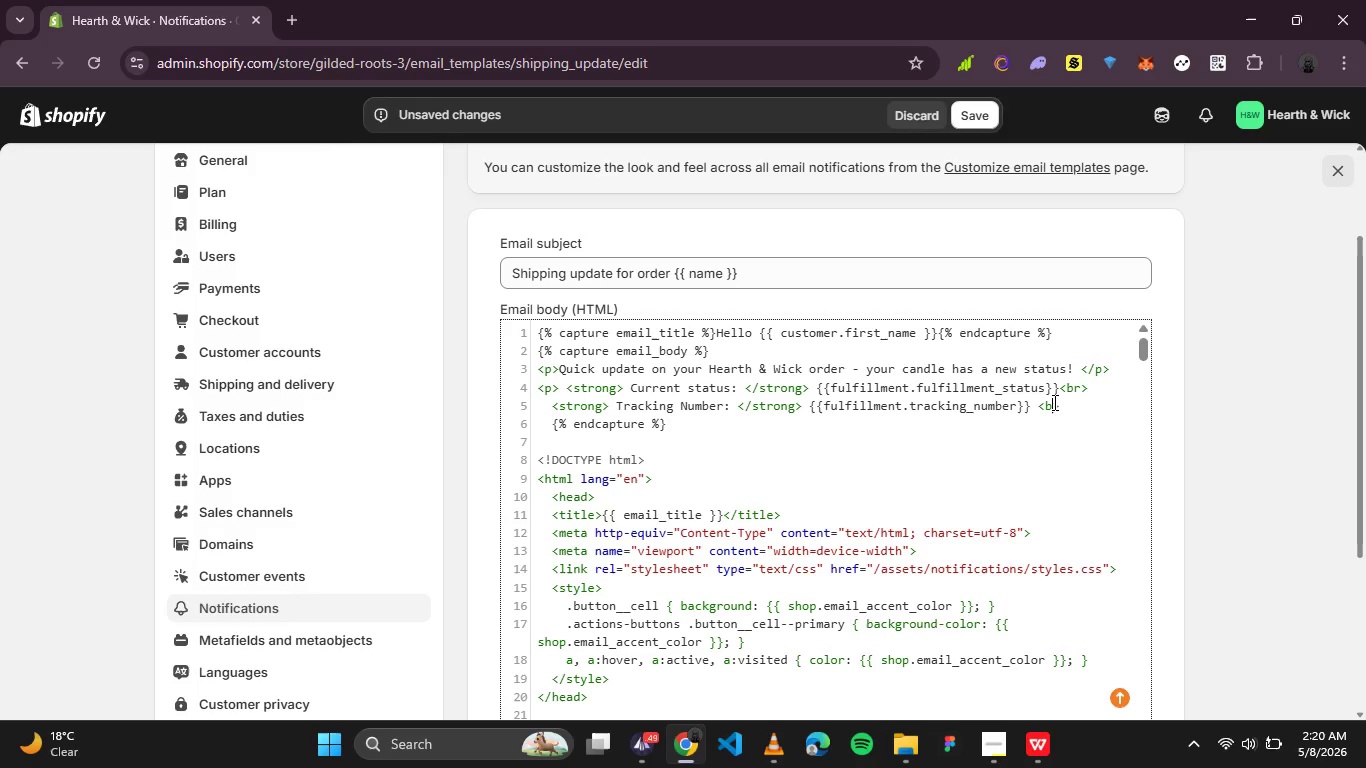 
type(br)
 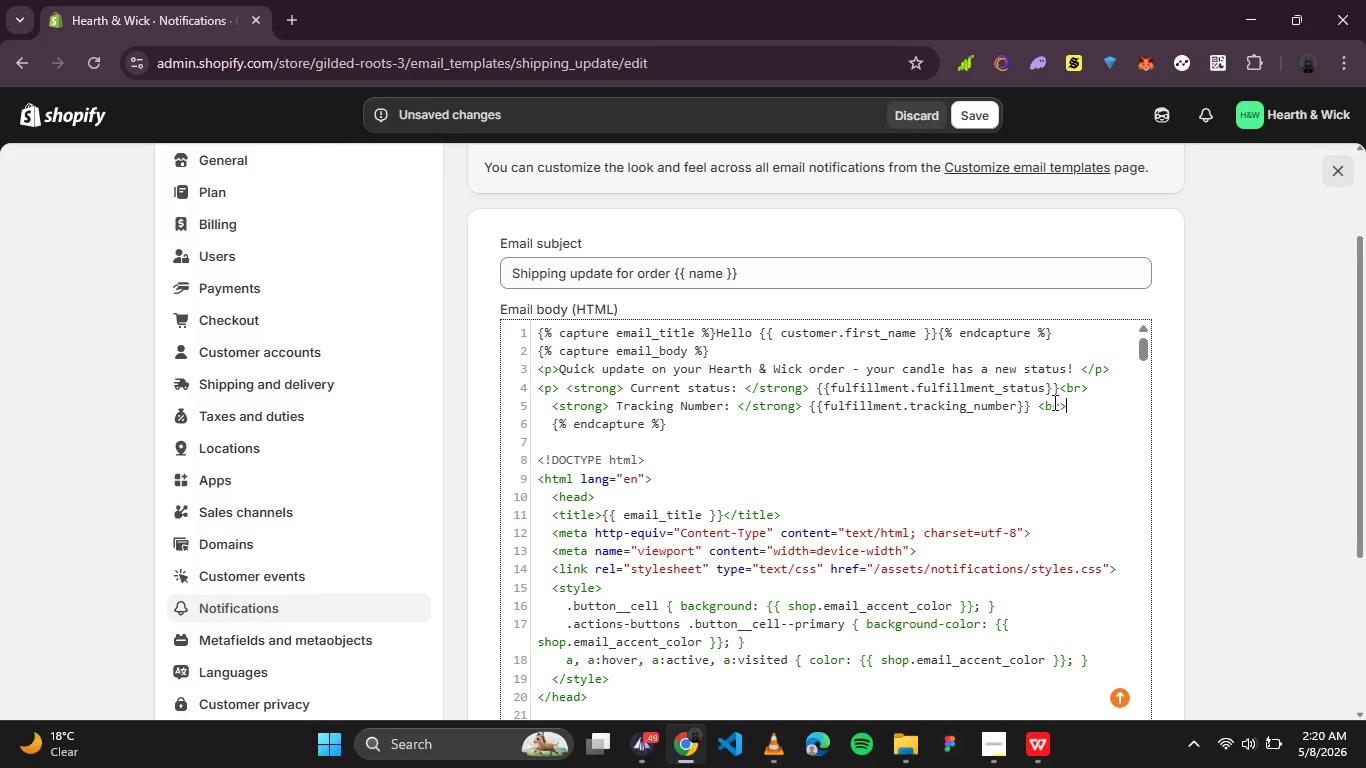 
key(ArrowRight)
 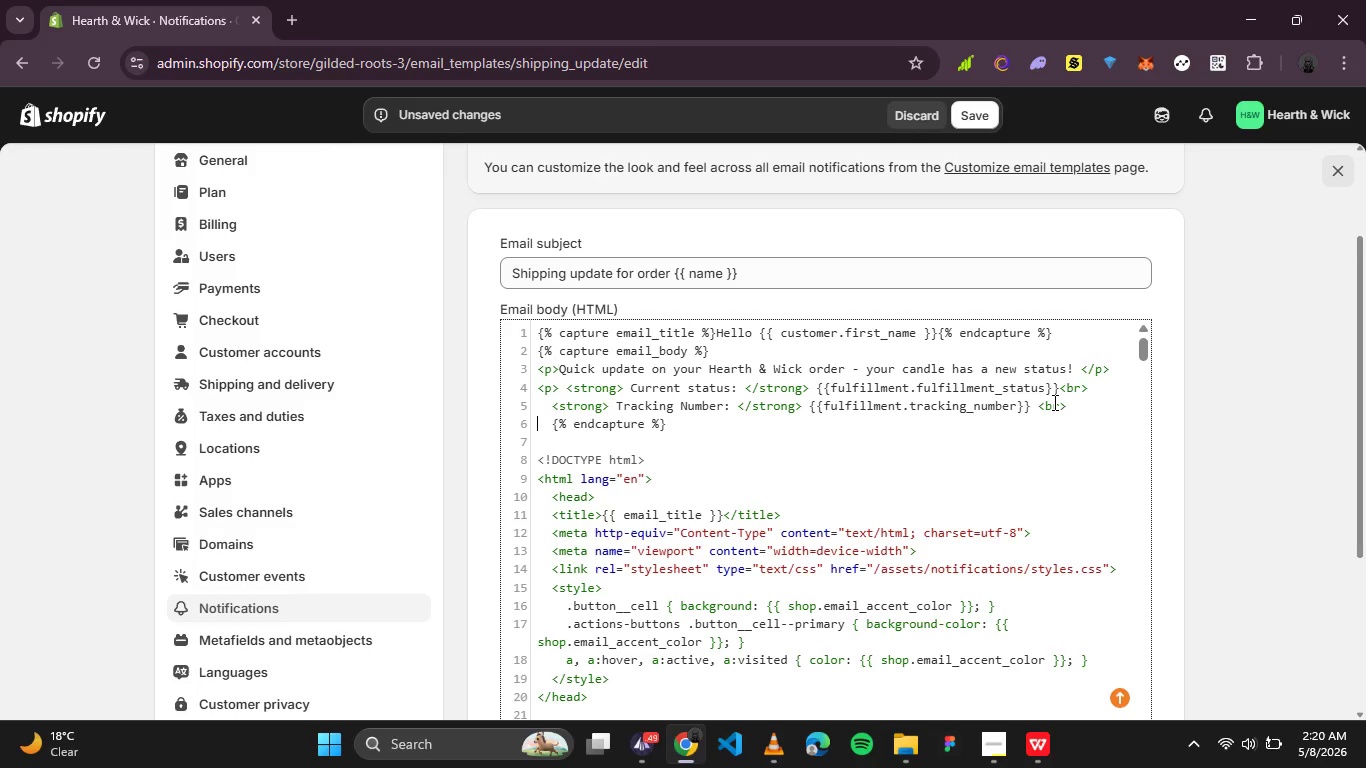 
key(ArrowRight)
 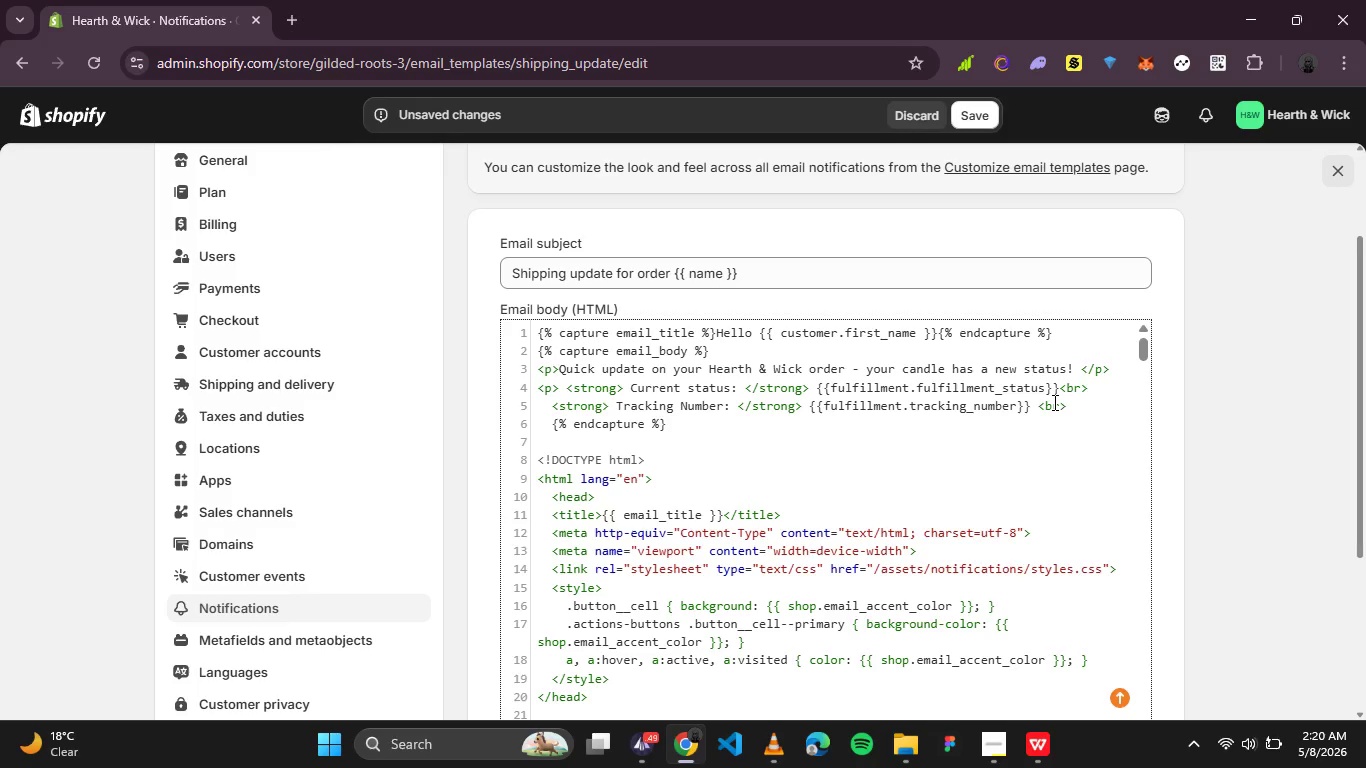 
key(ArrowLeft)
 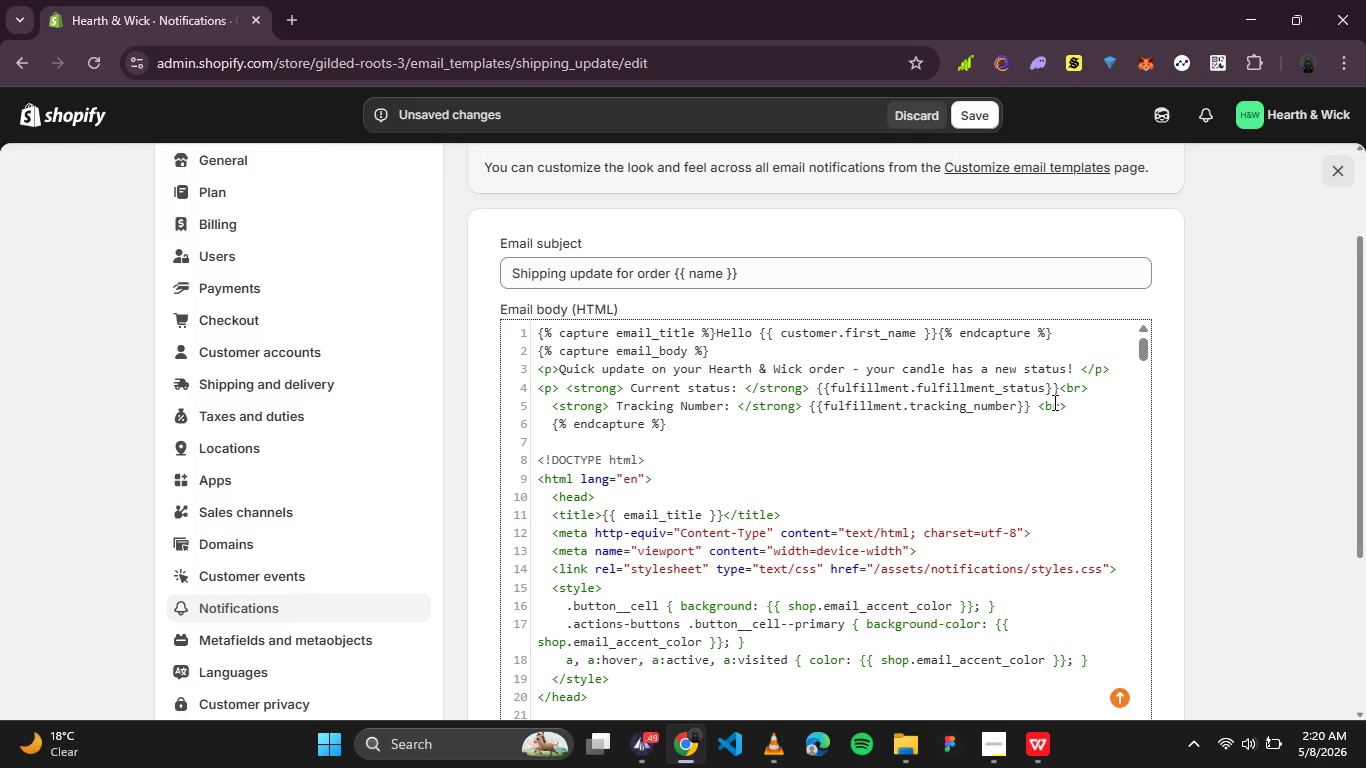 
key(Enter)
 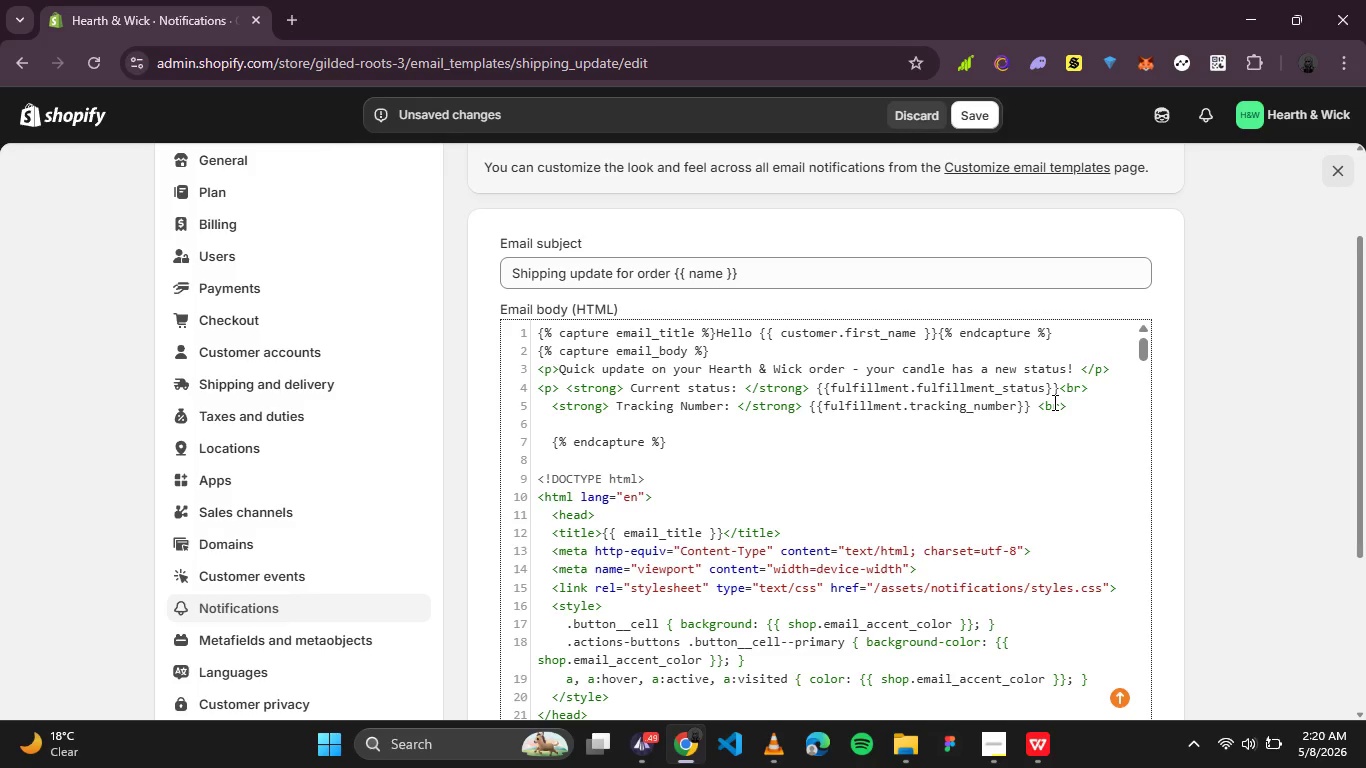 
wait(17.0)
 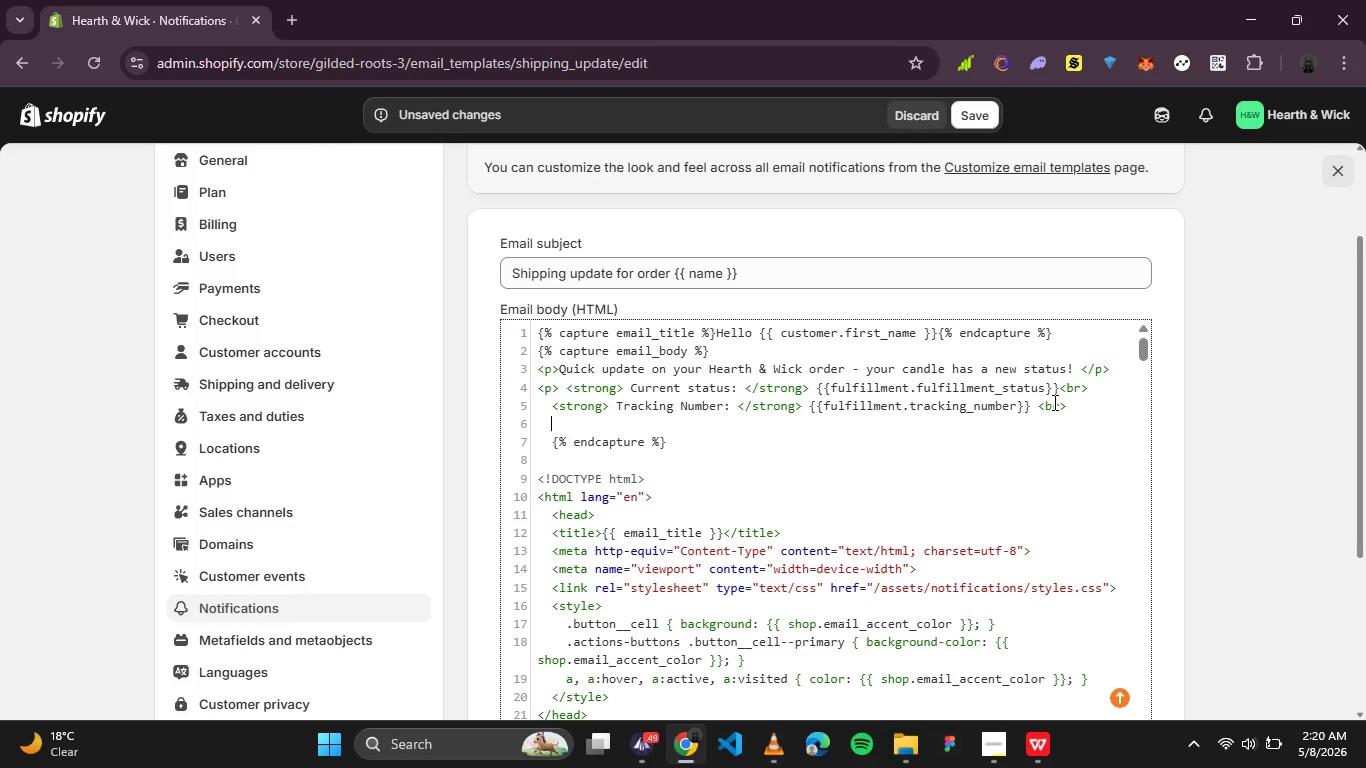 
key(Shift+Comma)
 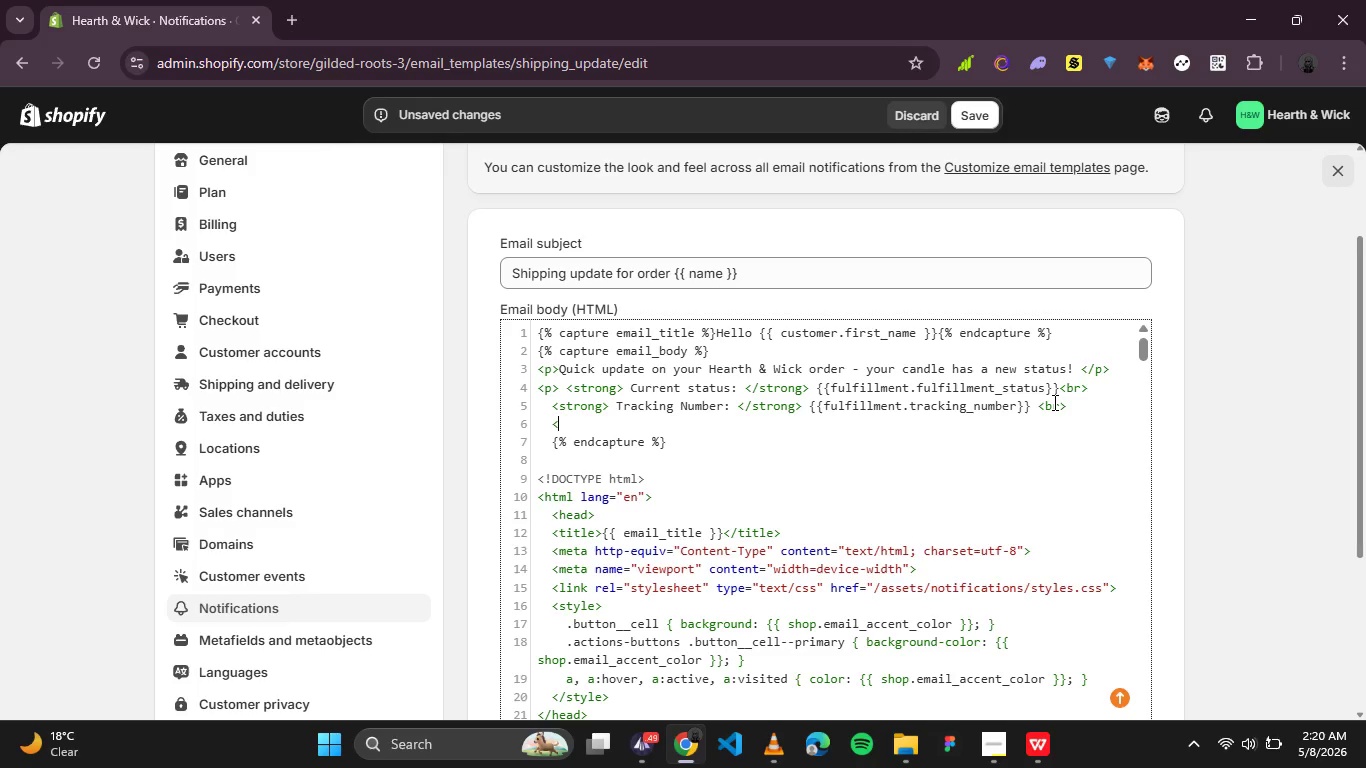 
key(Shift+Period)
 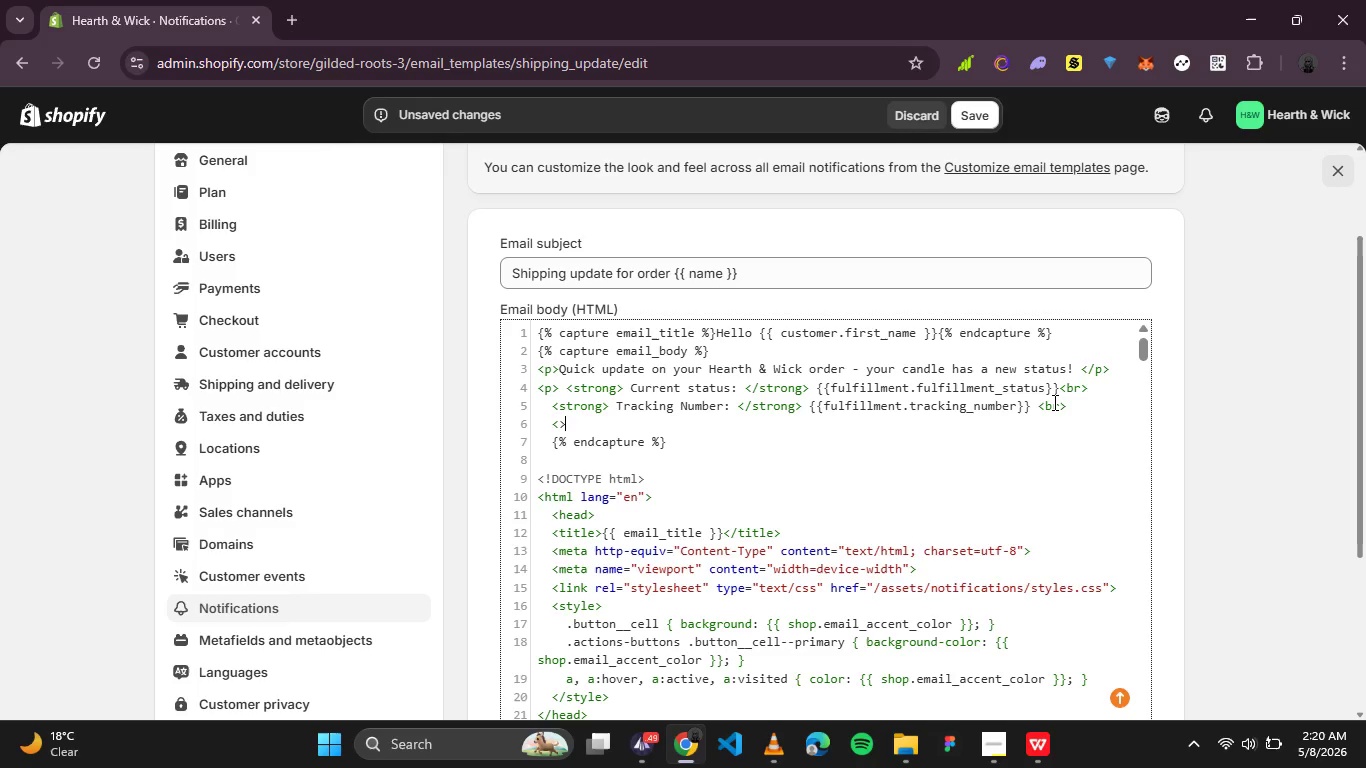 
key(ArrowLeft)
 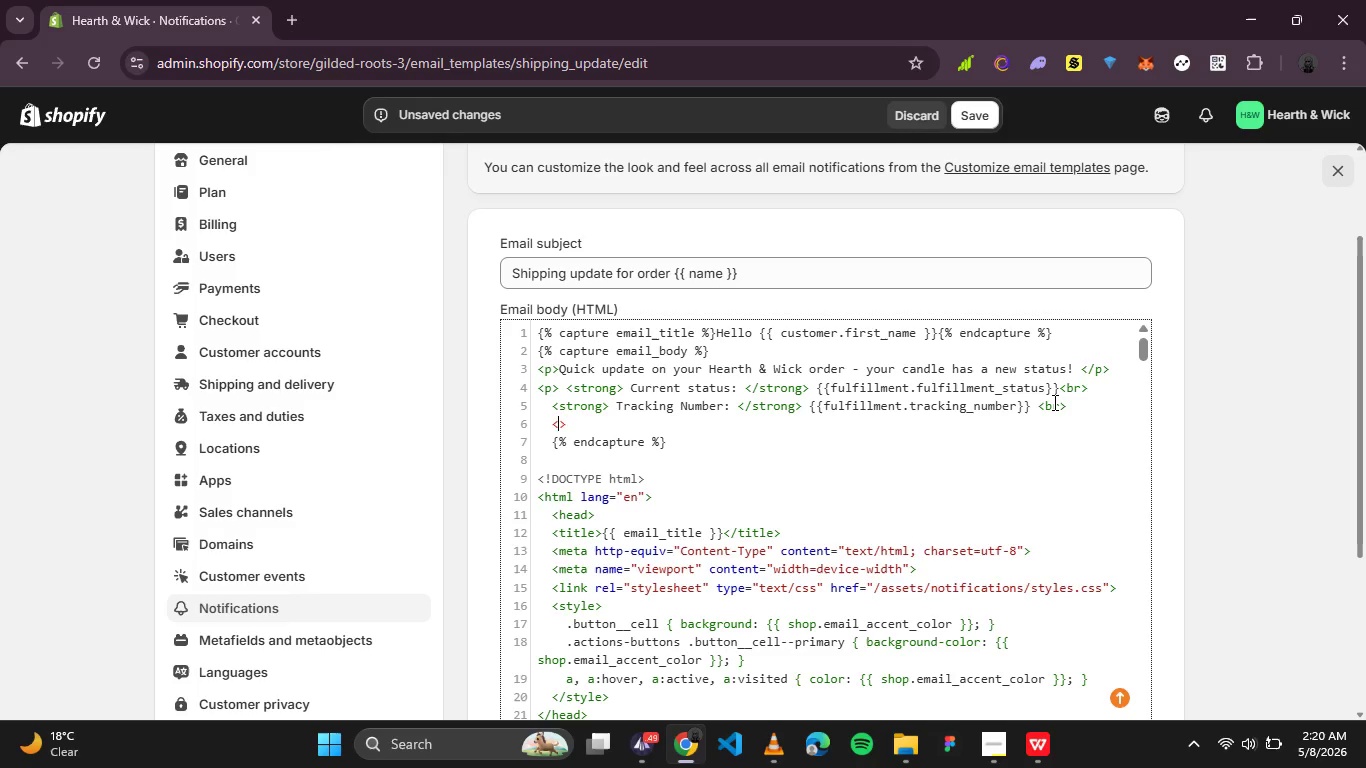 
type(strong)
 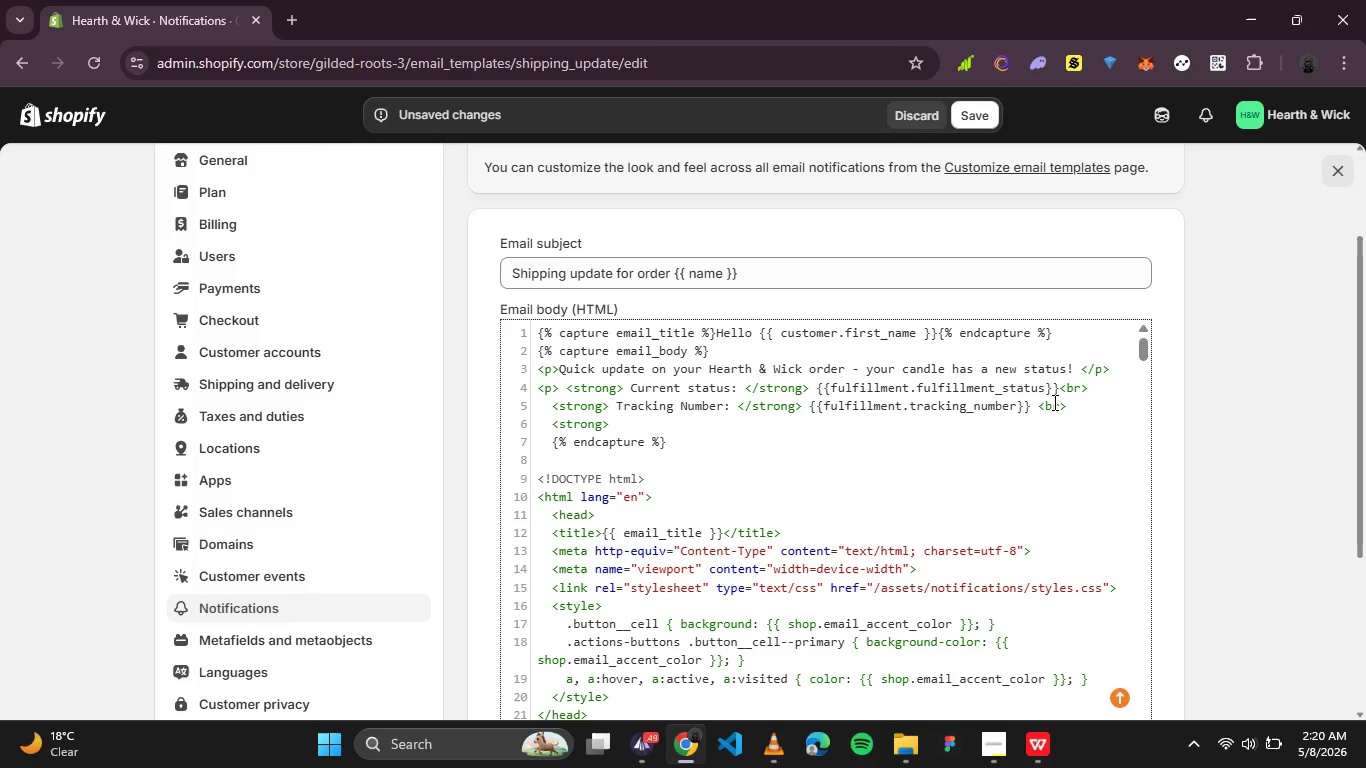 
key(ArrowRight)
 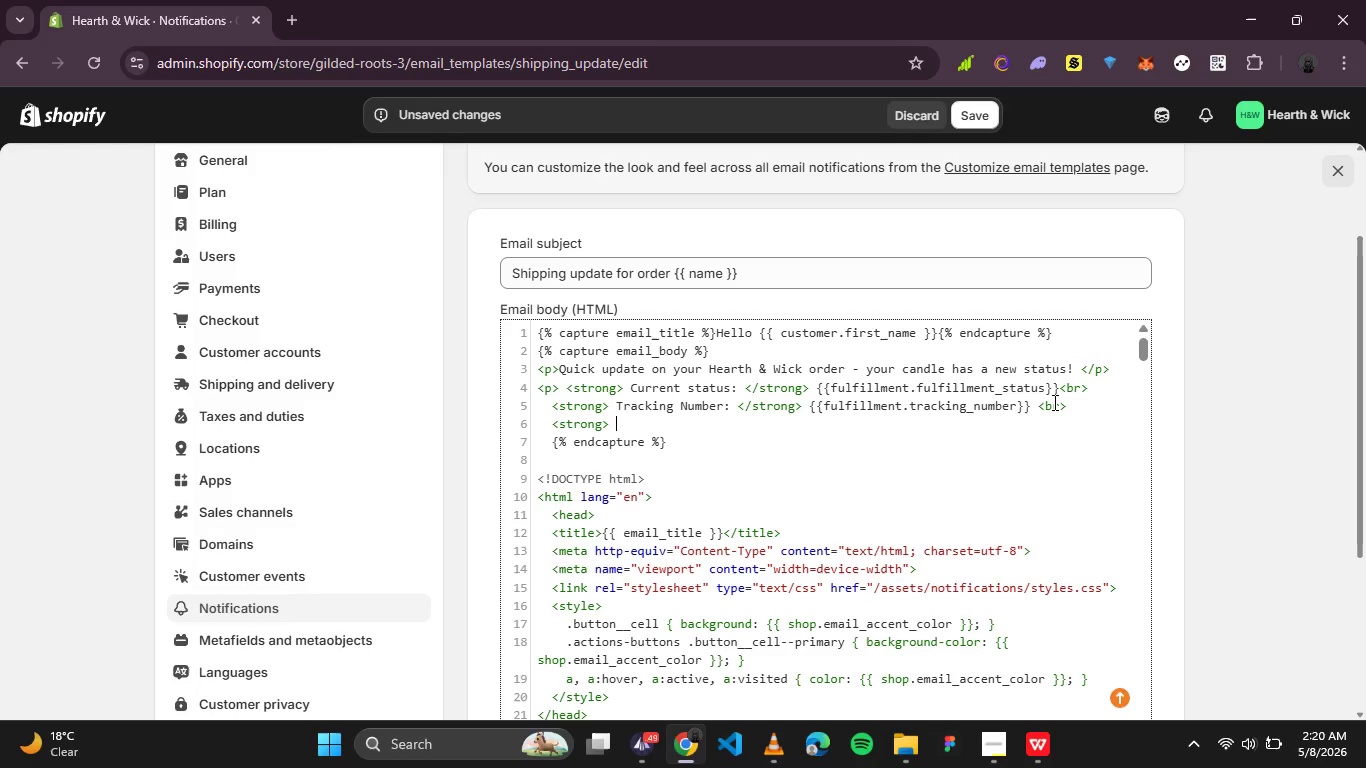 
type( Carrier: </strong> {{fulfillment)
 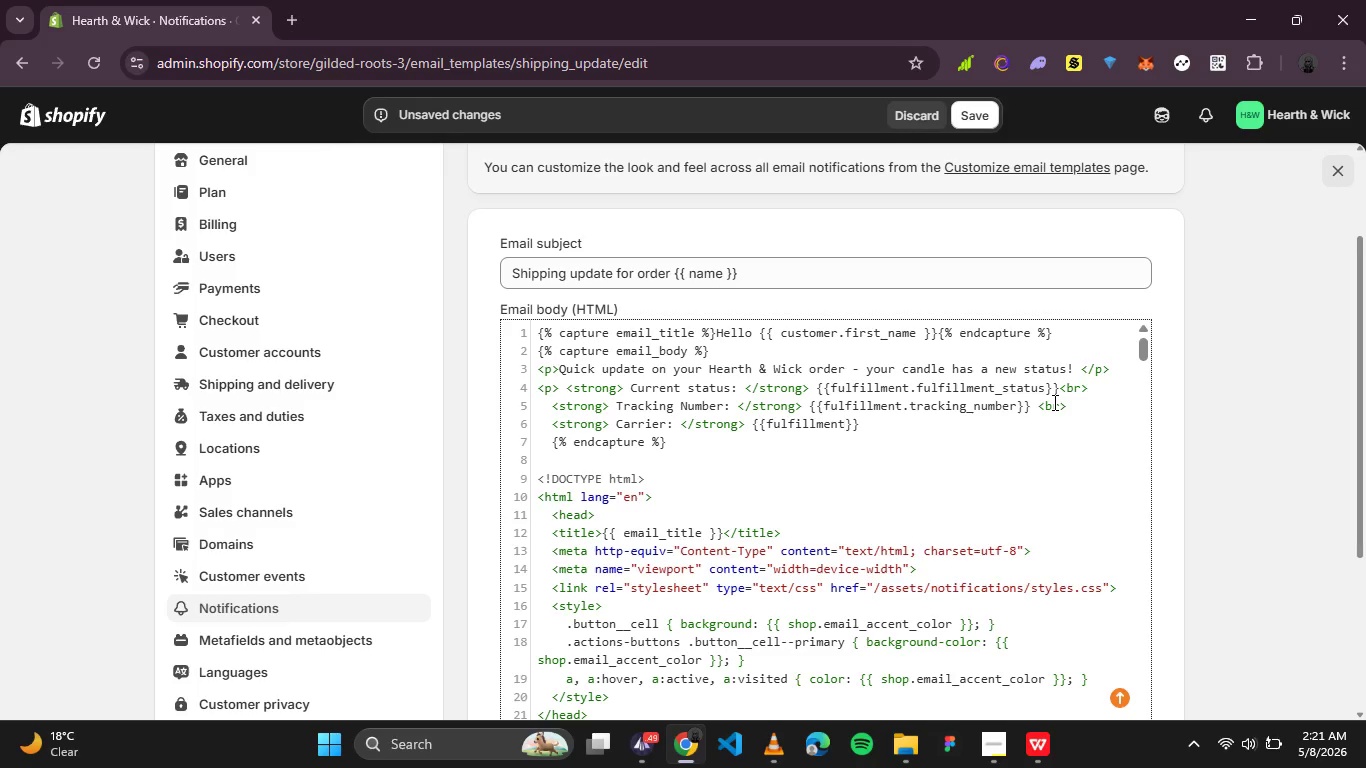 
wait(5.59)
 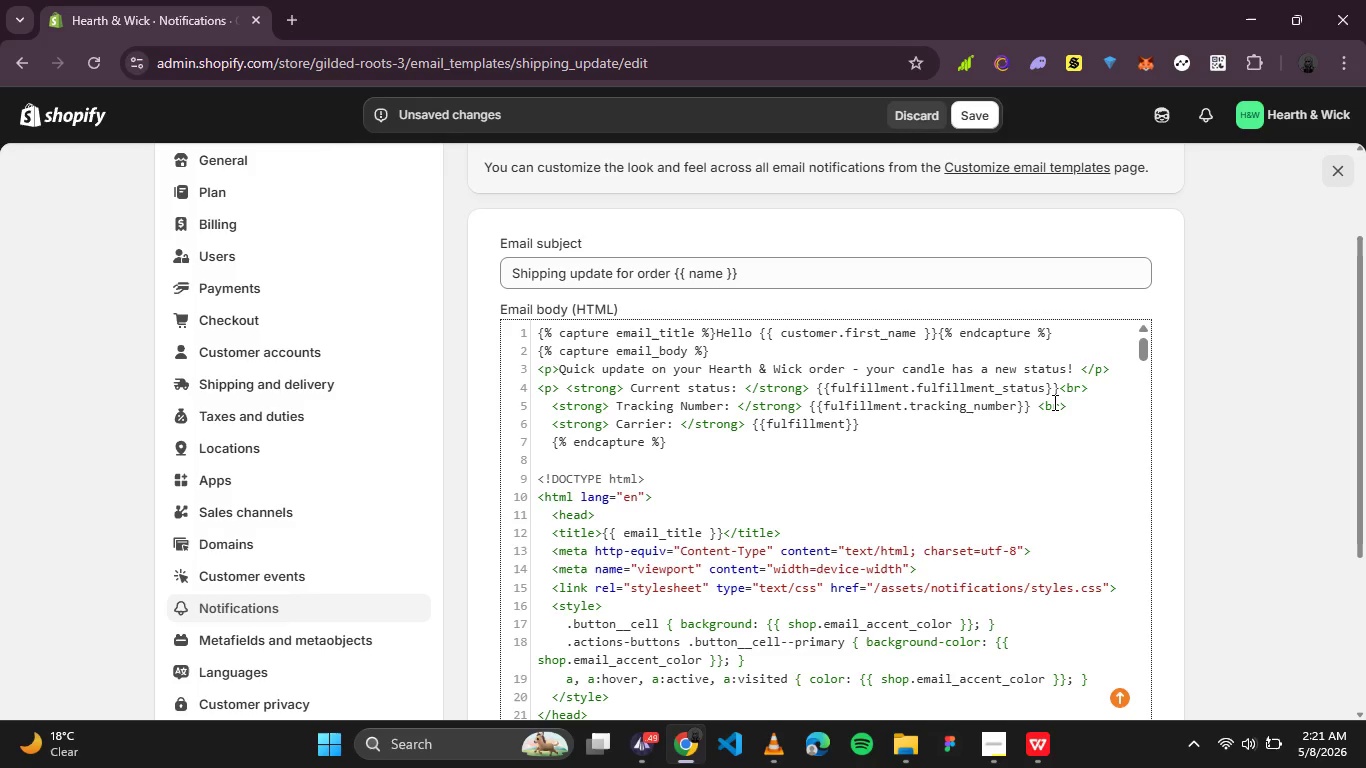 
type(.carrier)
 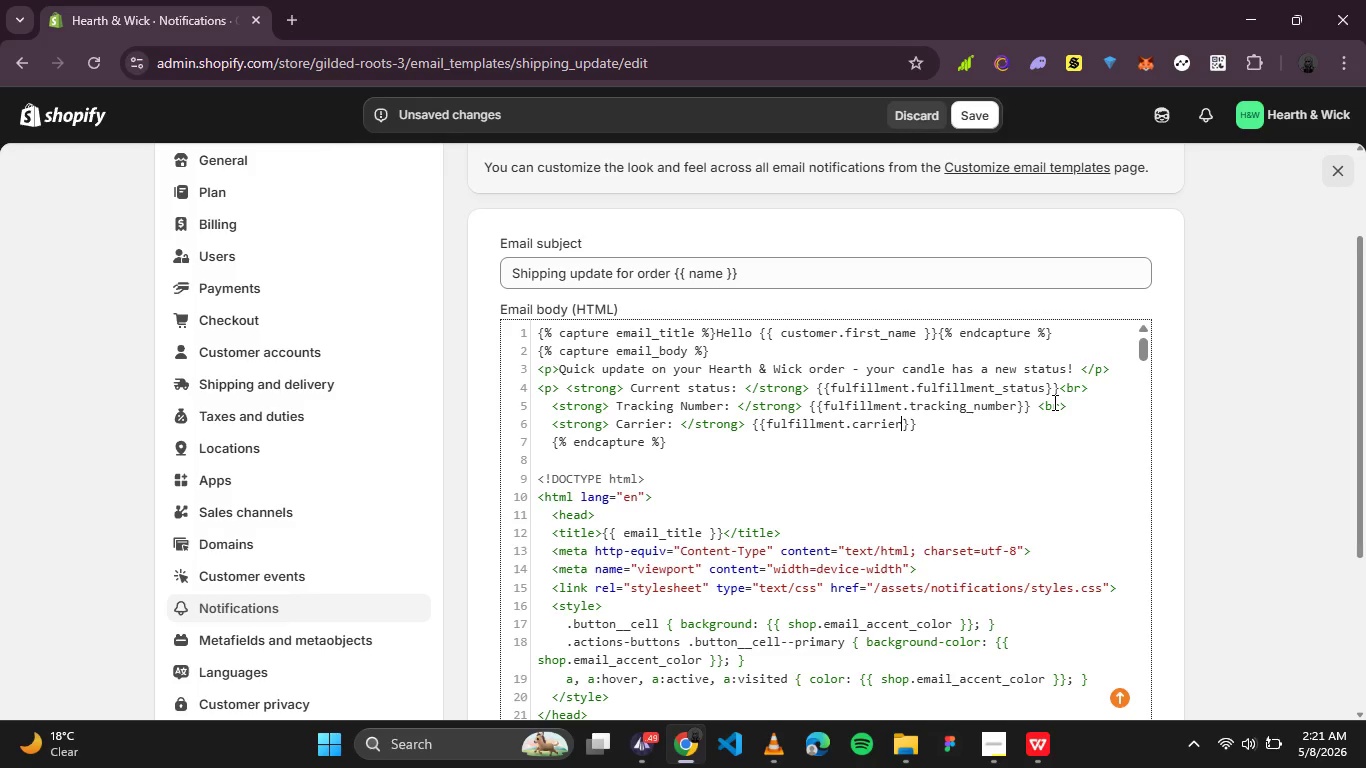 
wait(5.2)
 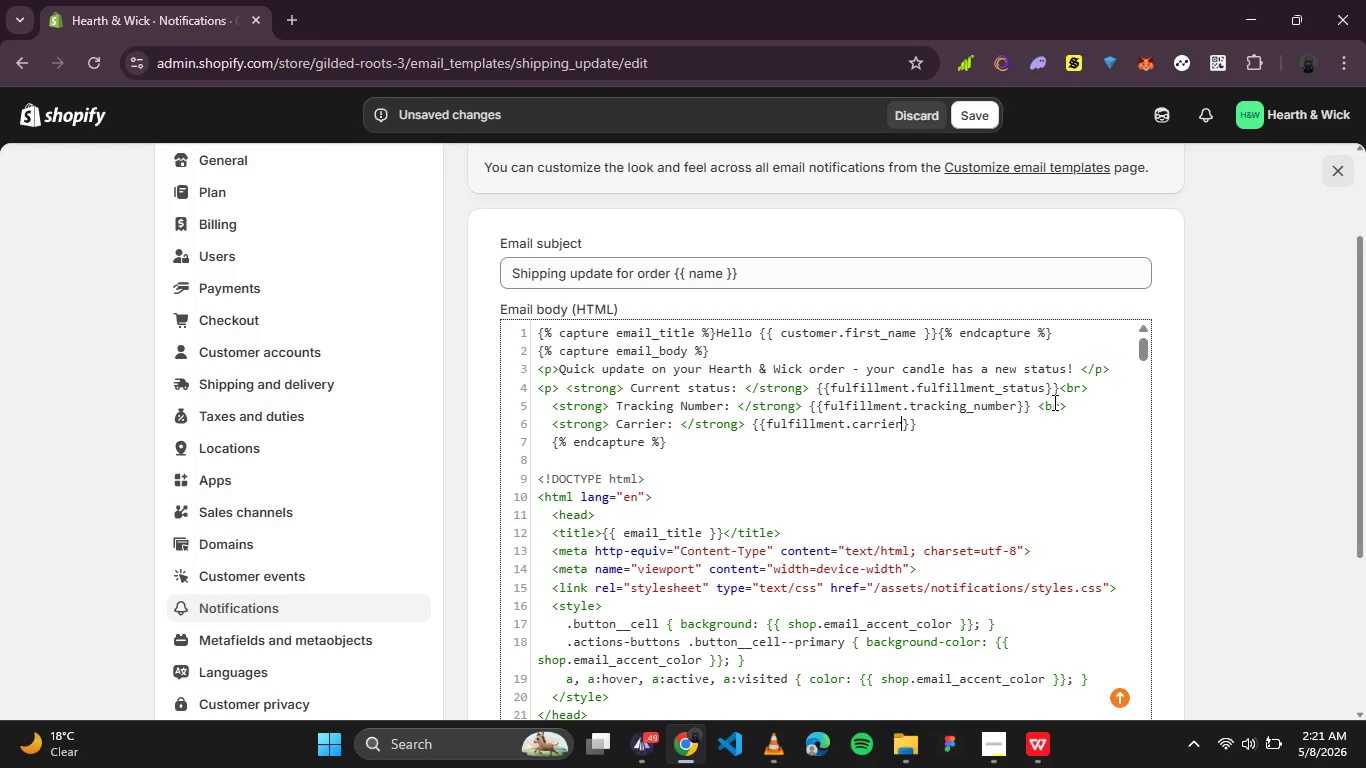 
left_click([990, 418])
 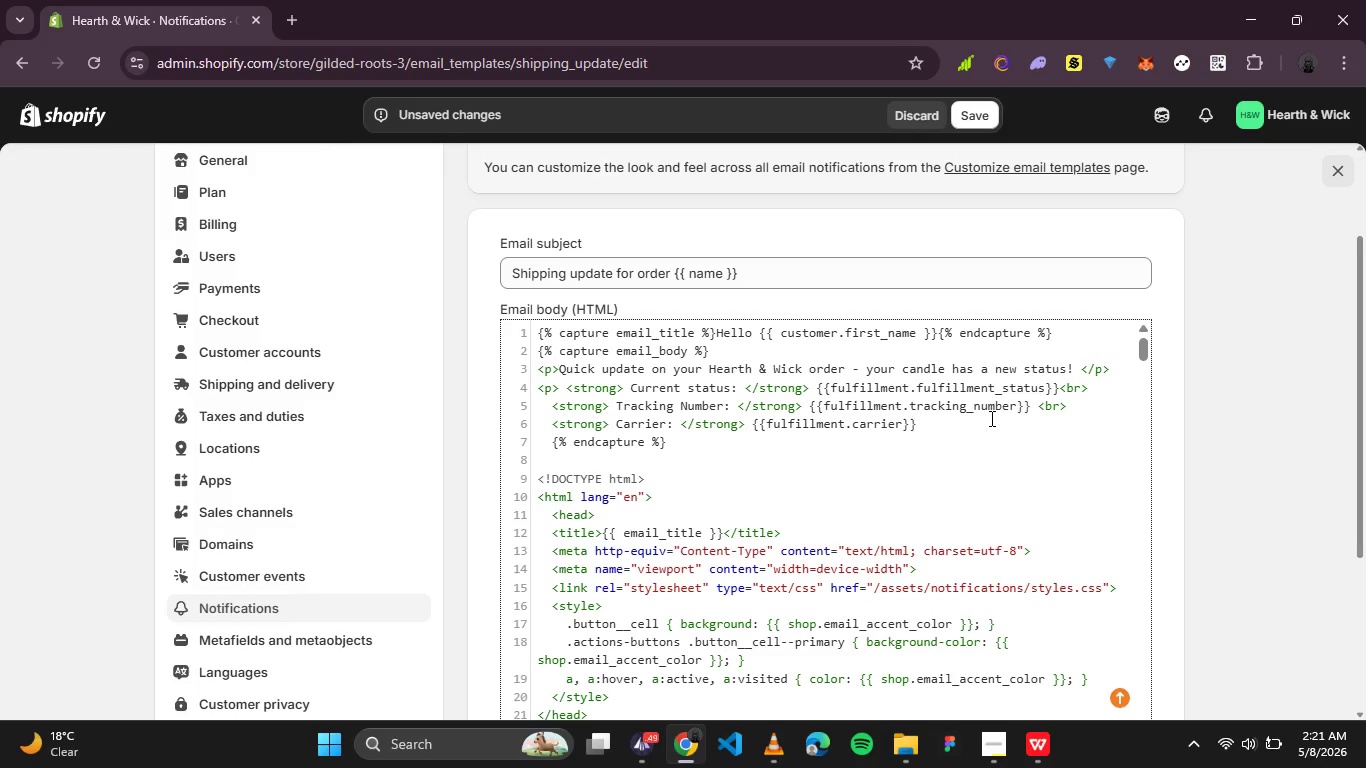 
key(Space)
 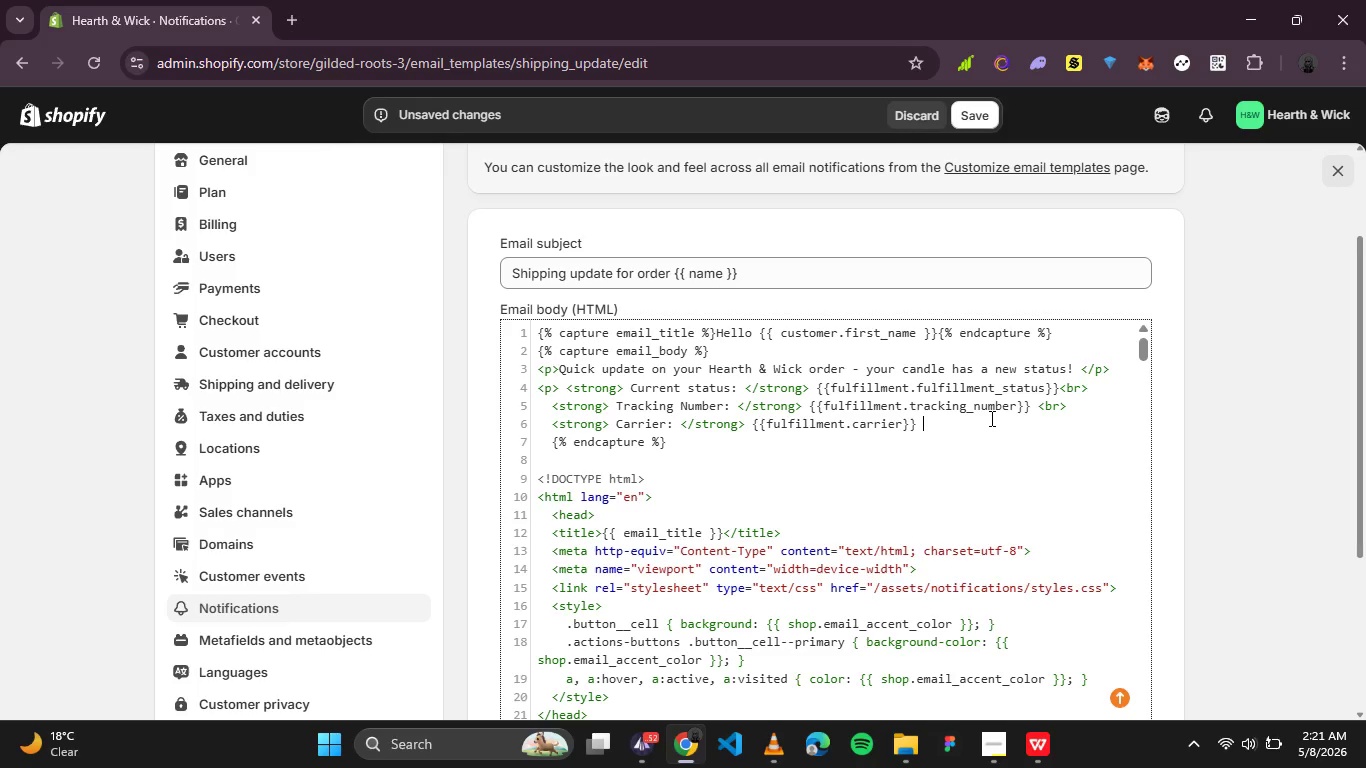 
key(Shift+Comma)
 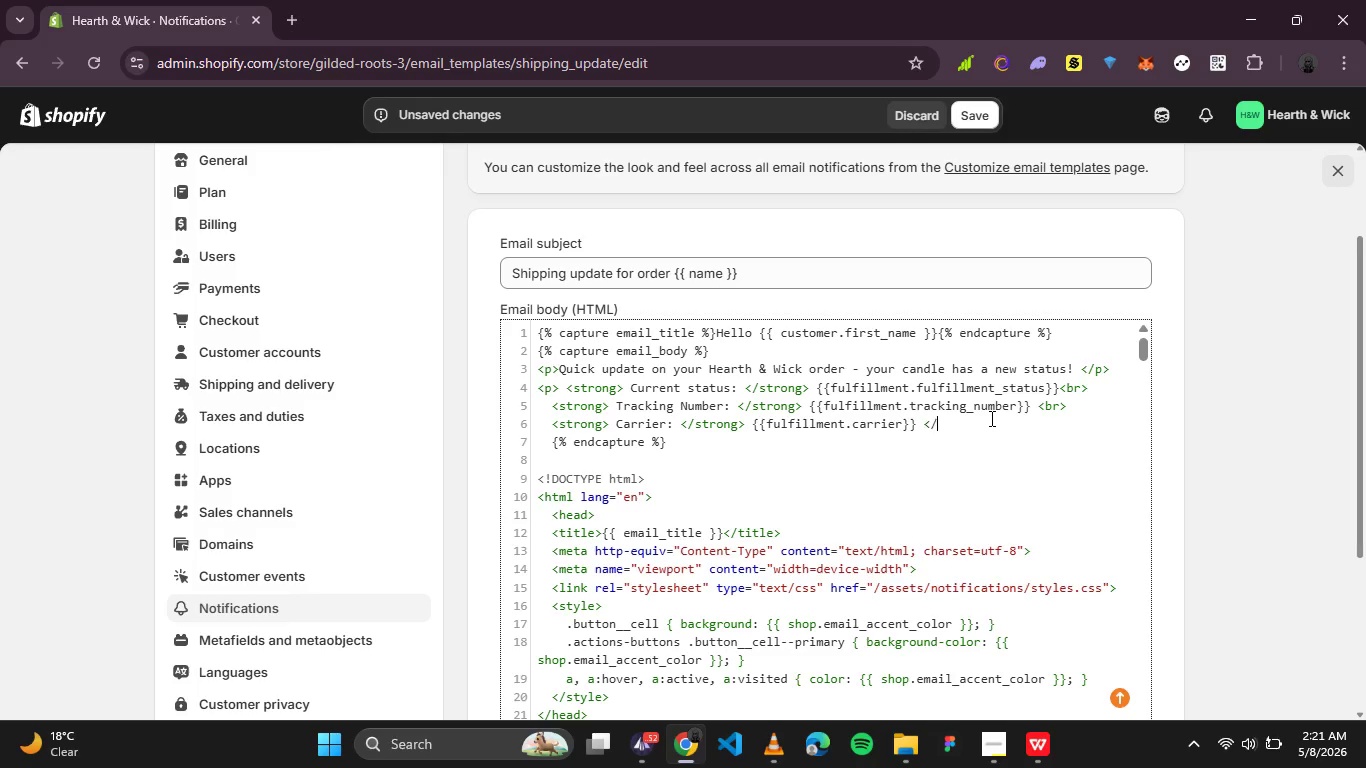 
key(Slash)
 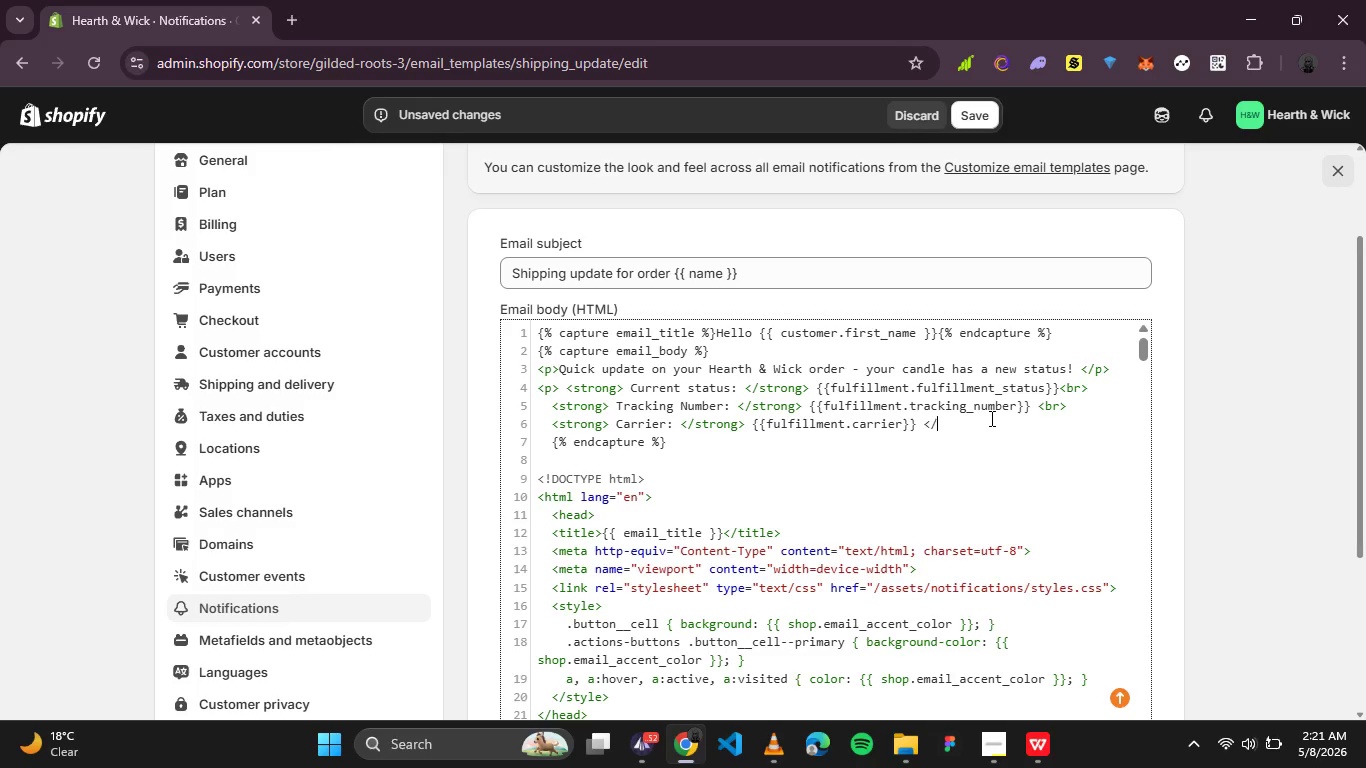 
key(P)
 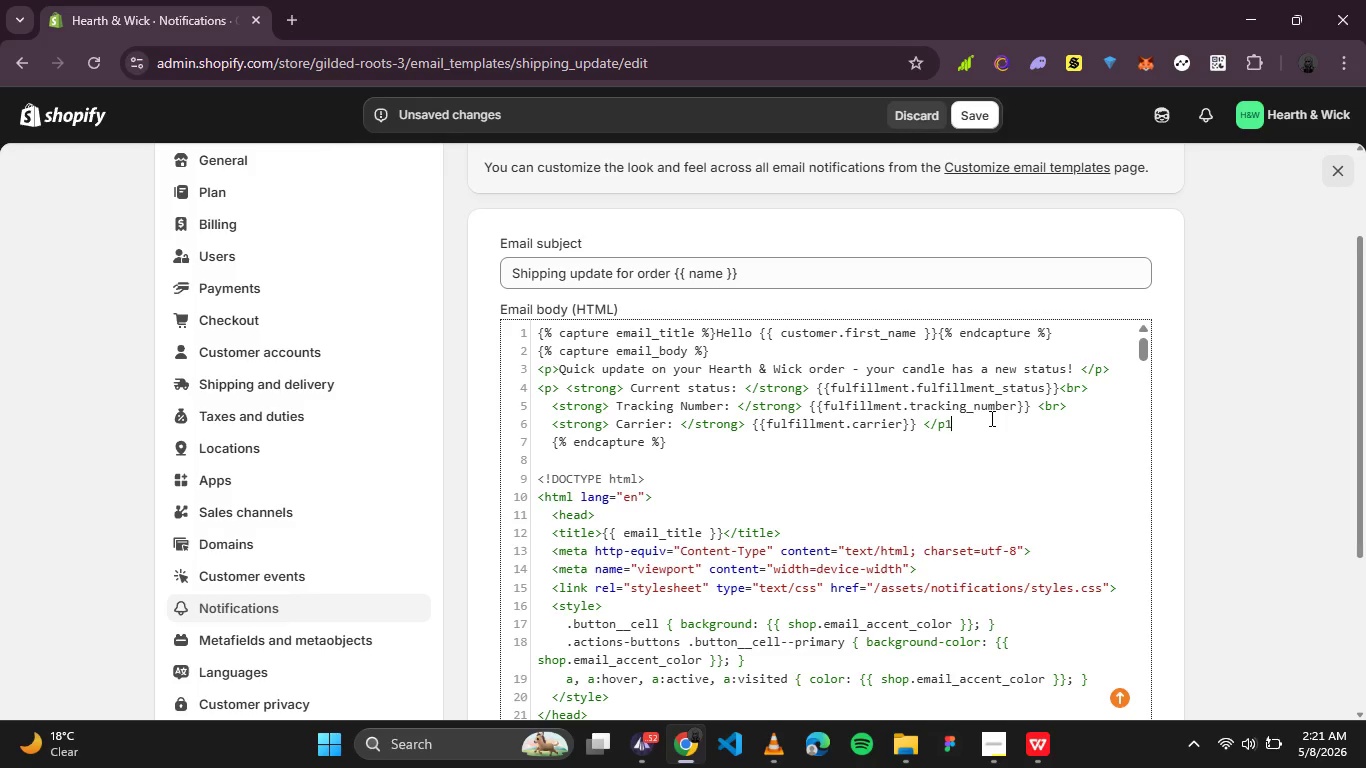 
key(Numpad1)
 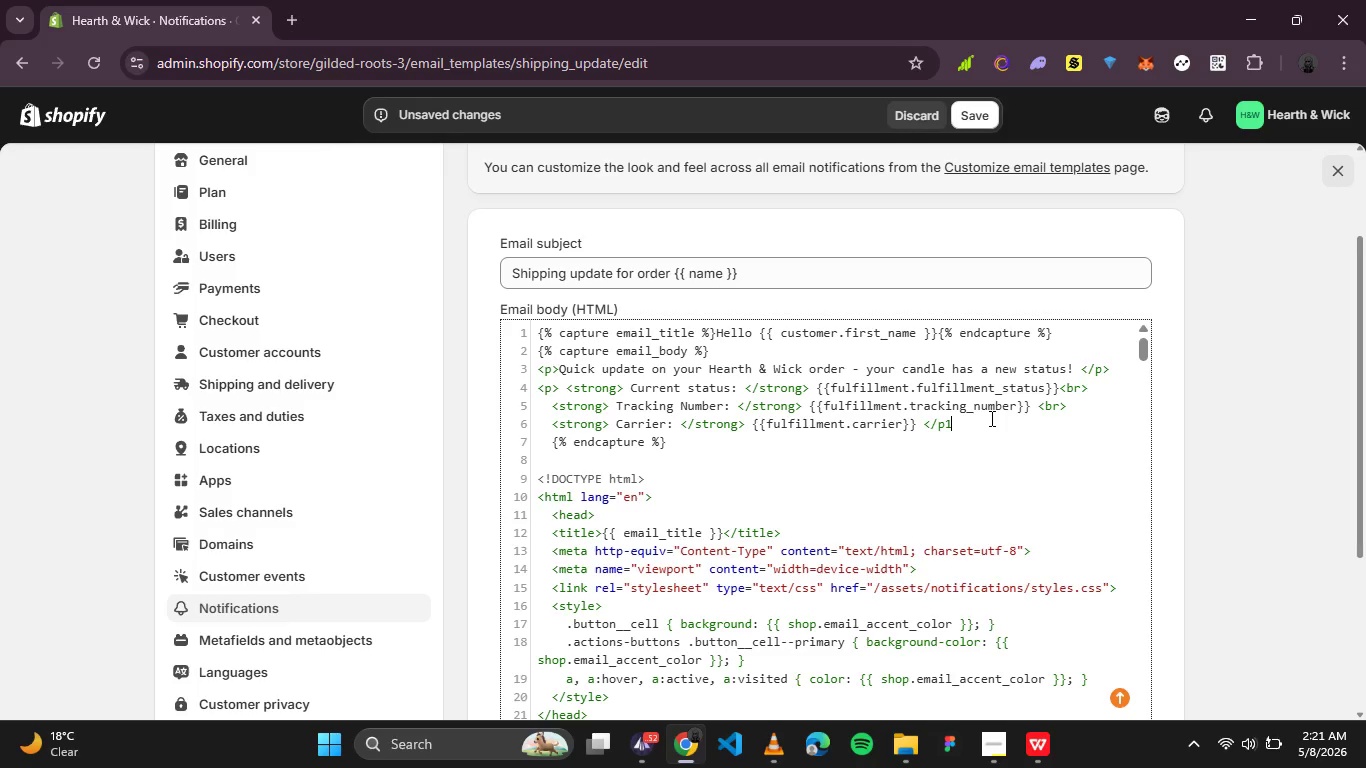 
key(Shift+ShiftRight)
 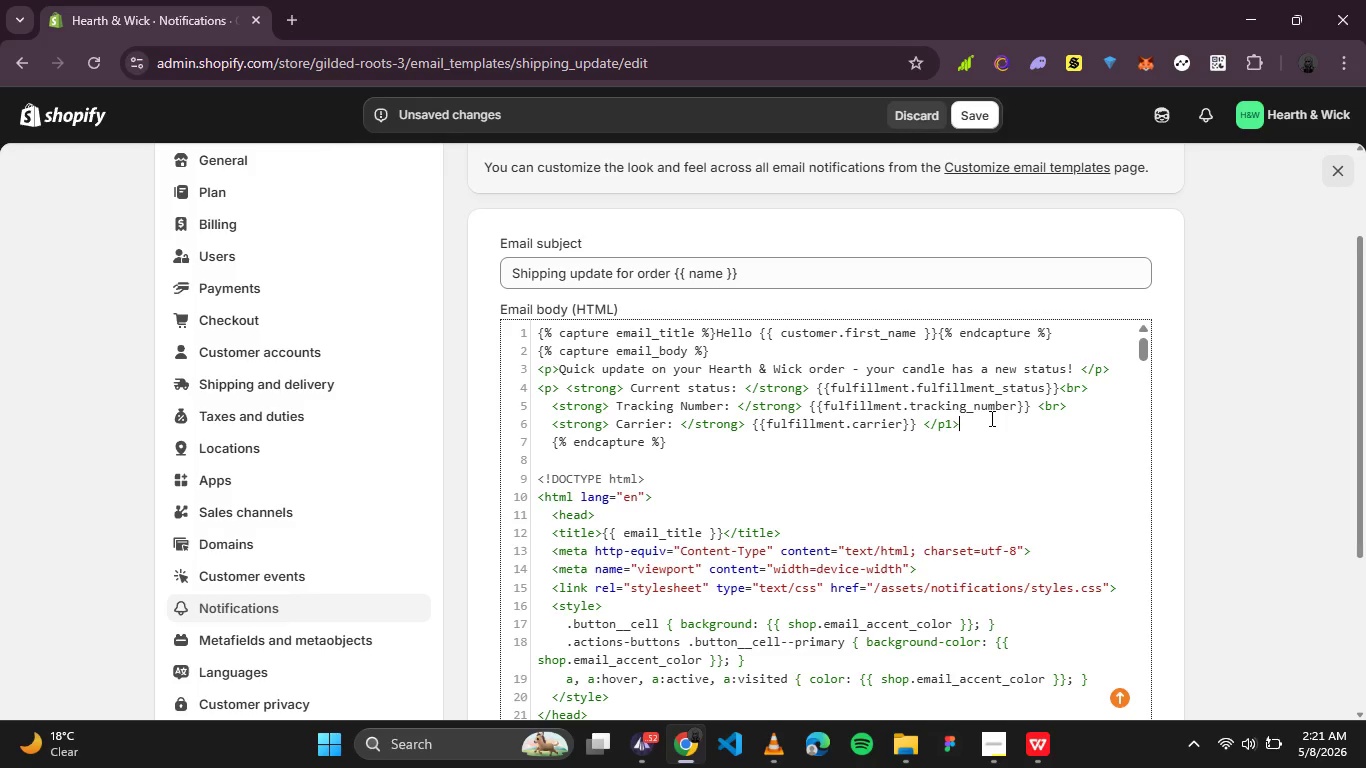 
key(Shift+Period)
 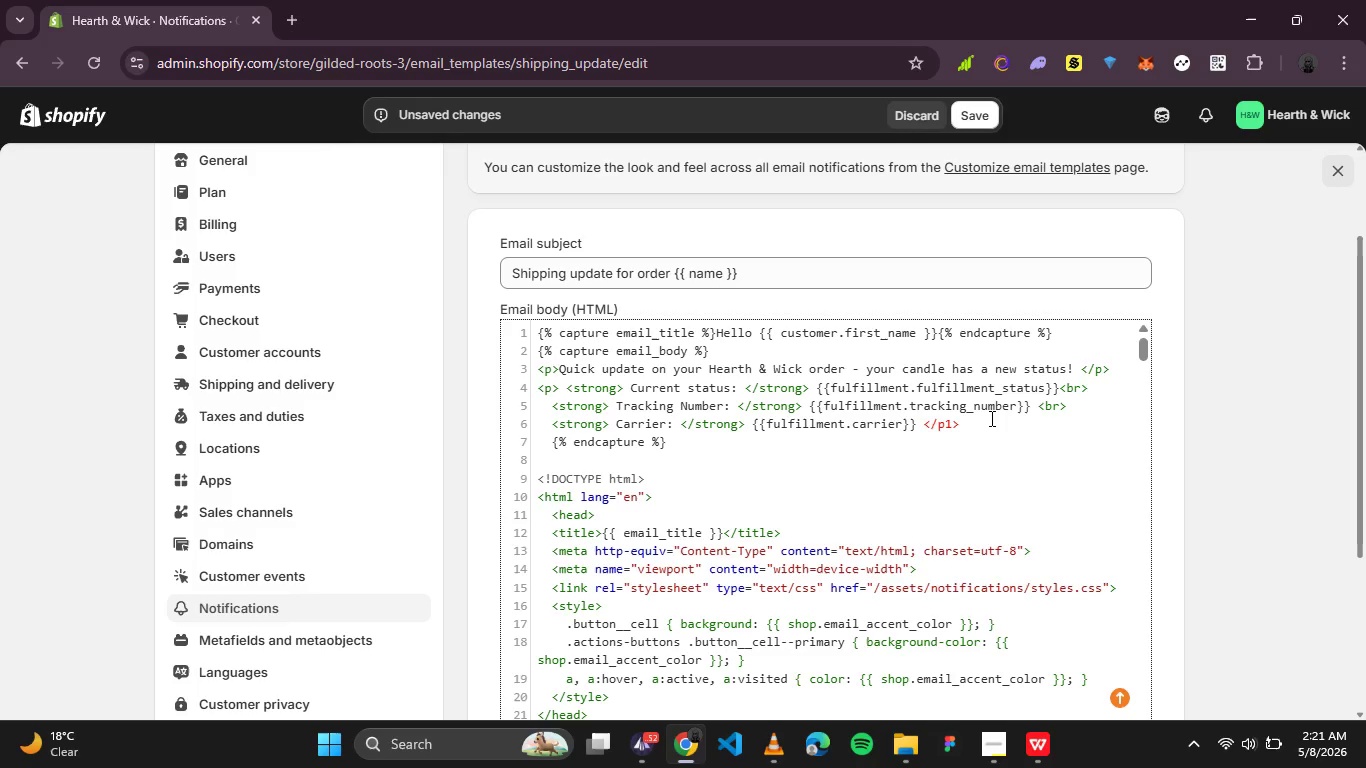 
key(ArrowLeft)
 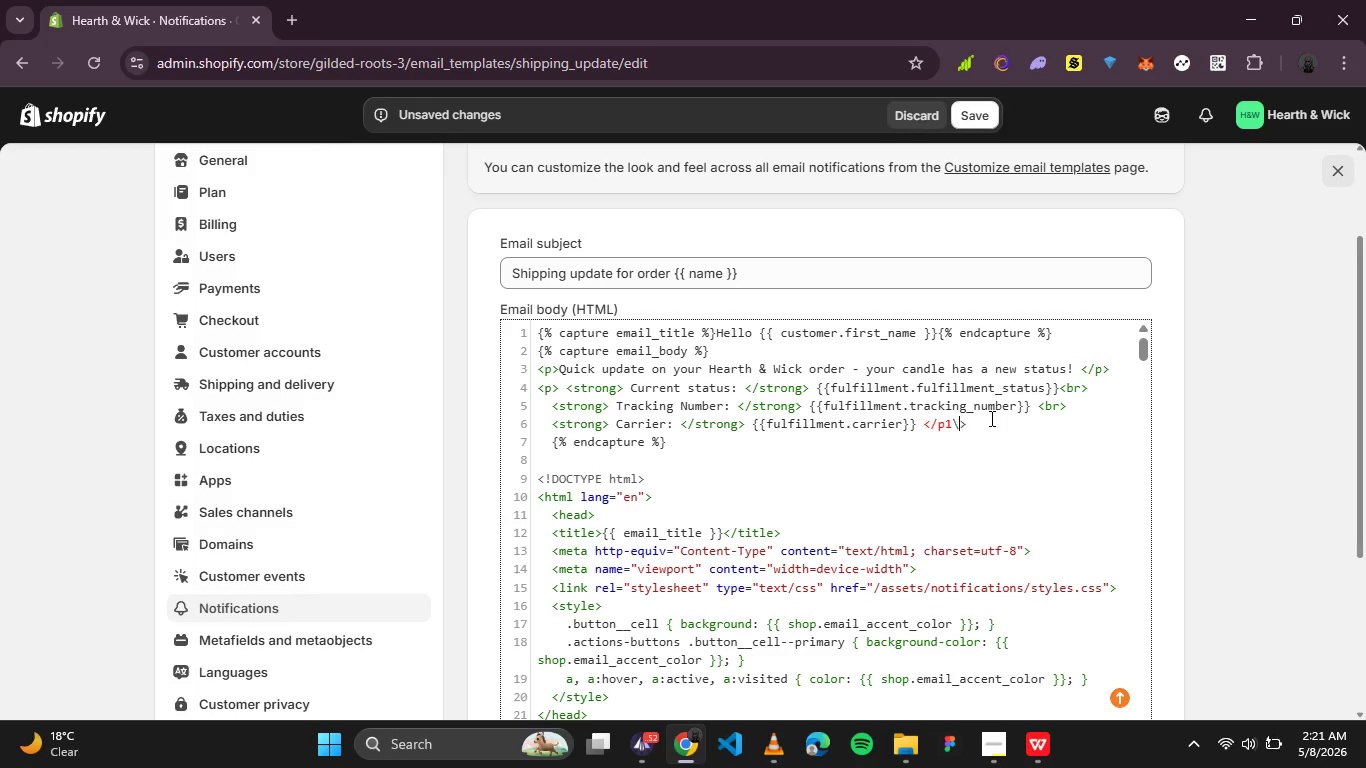 
key(Backslash)
 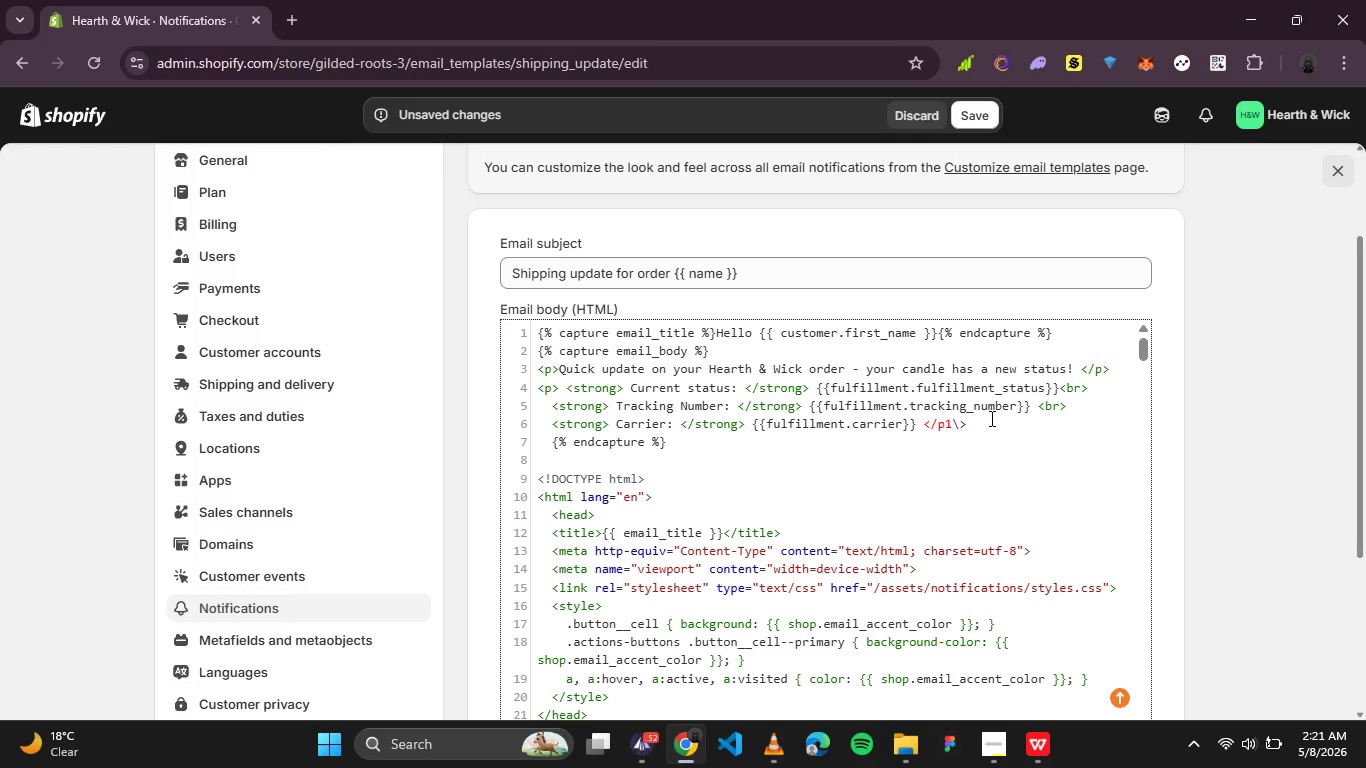 
key(Backspace)
 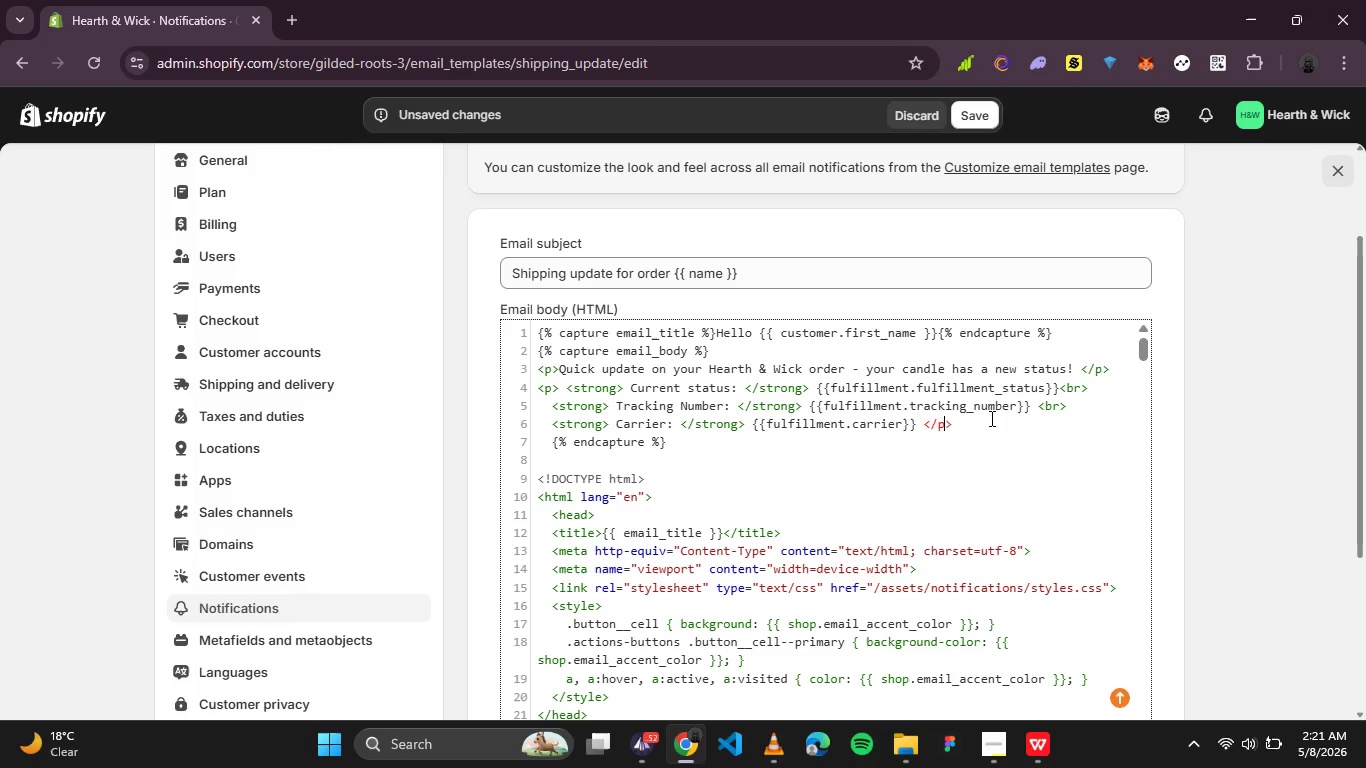 
key(Backspace)
 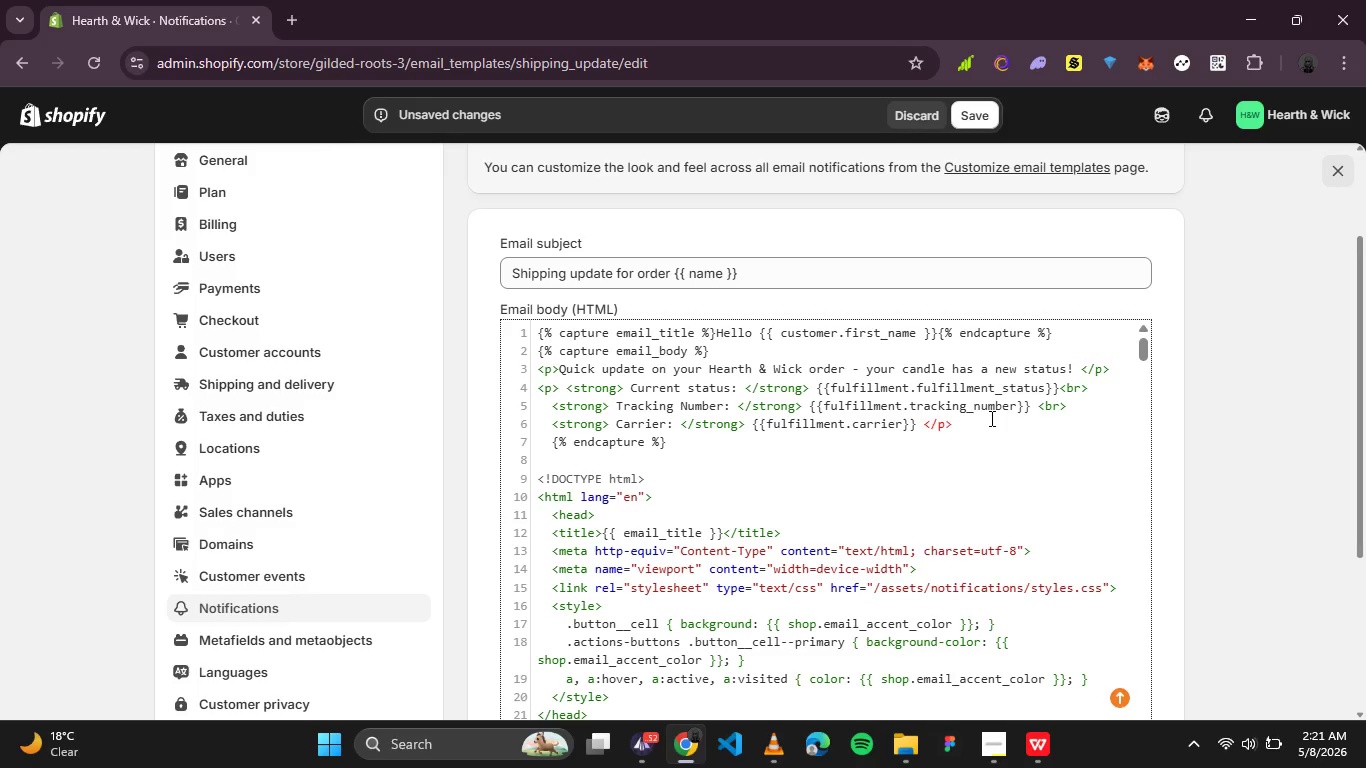 
key(ArrowRight)
 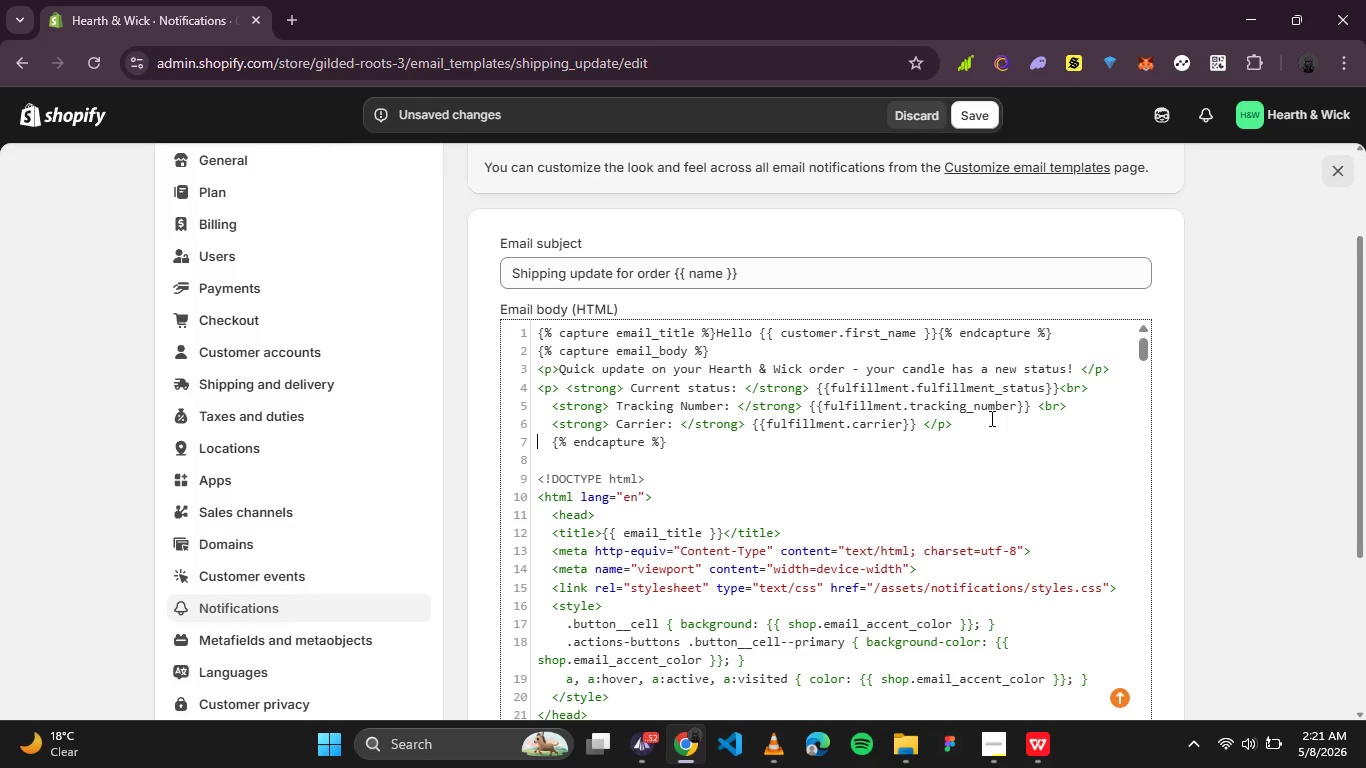 
key(ArrowRight)
 